 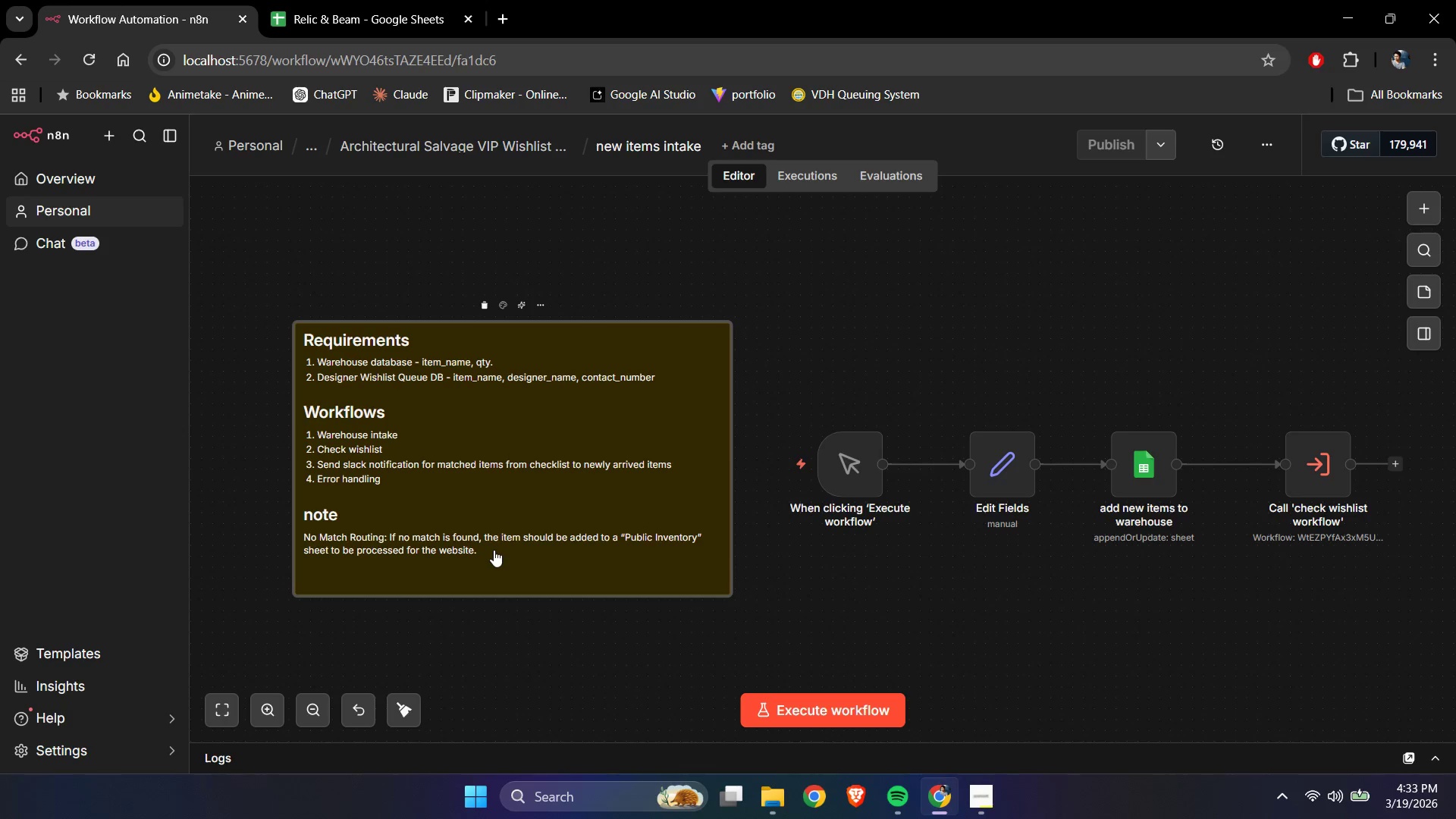 
left_click([497, 551])
 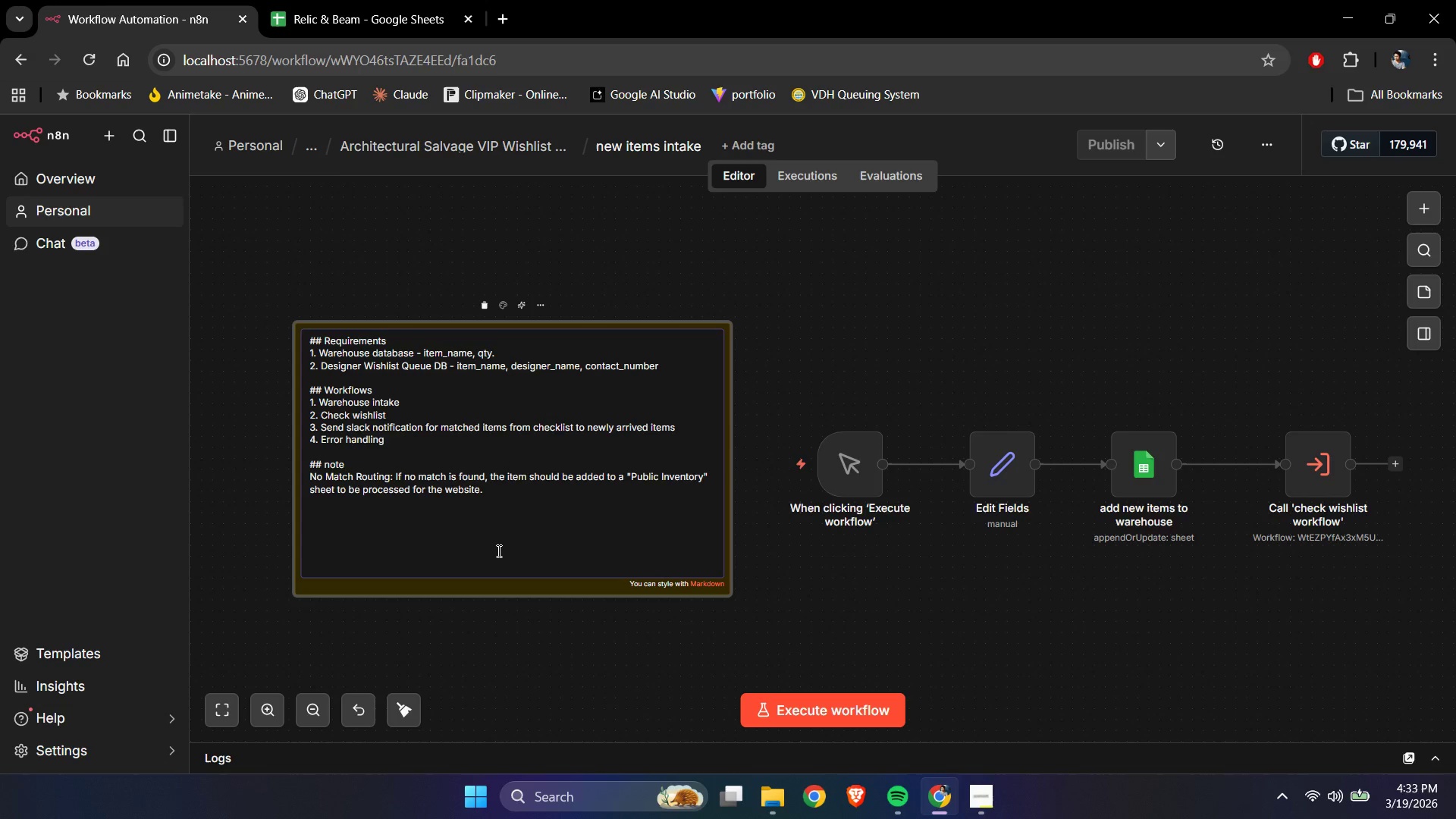 
key(Control+ControlLeft)
 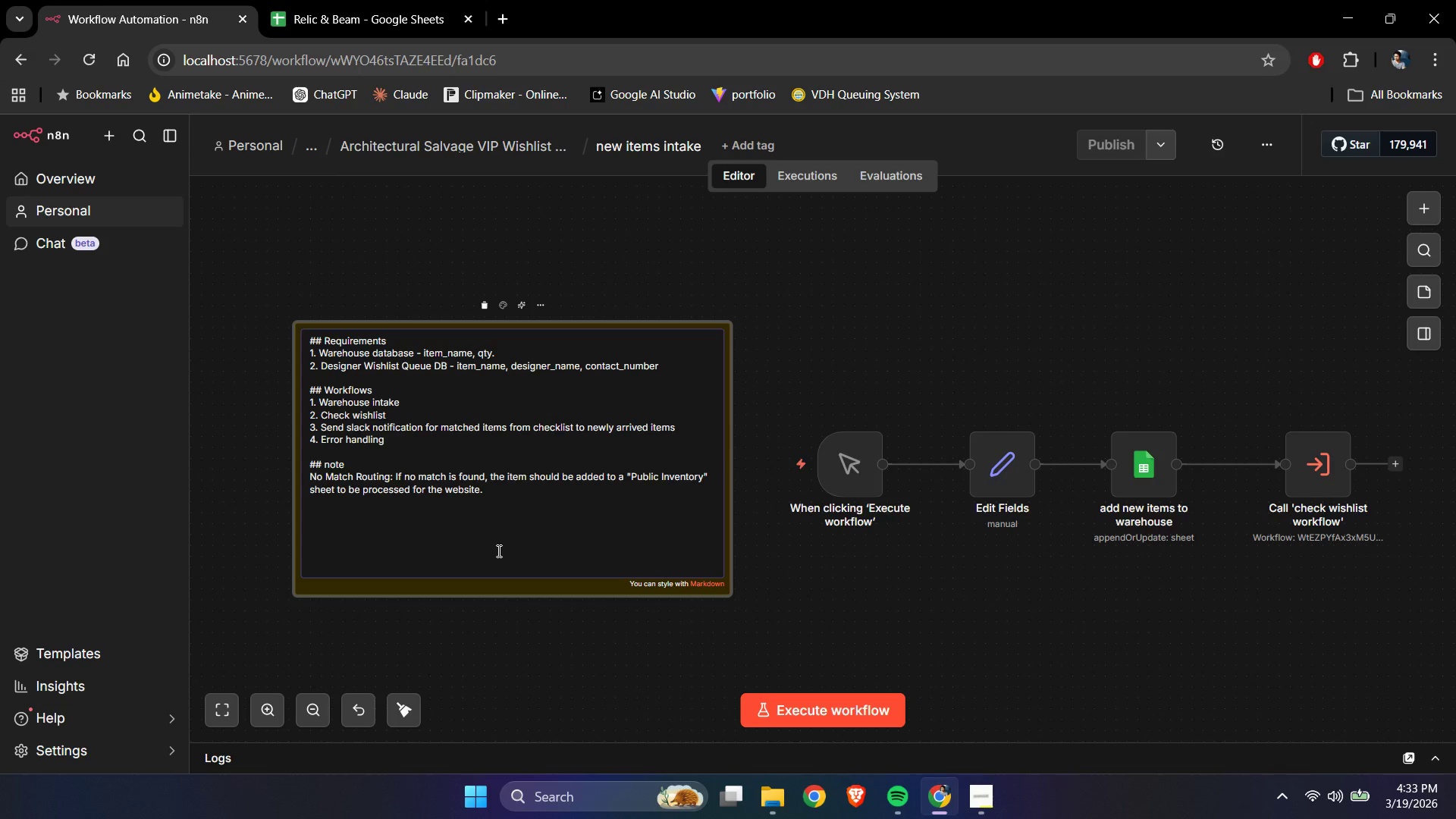 
key(Control+V)
 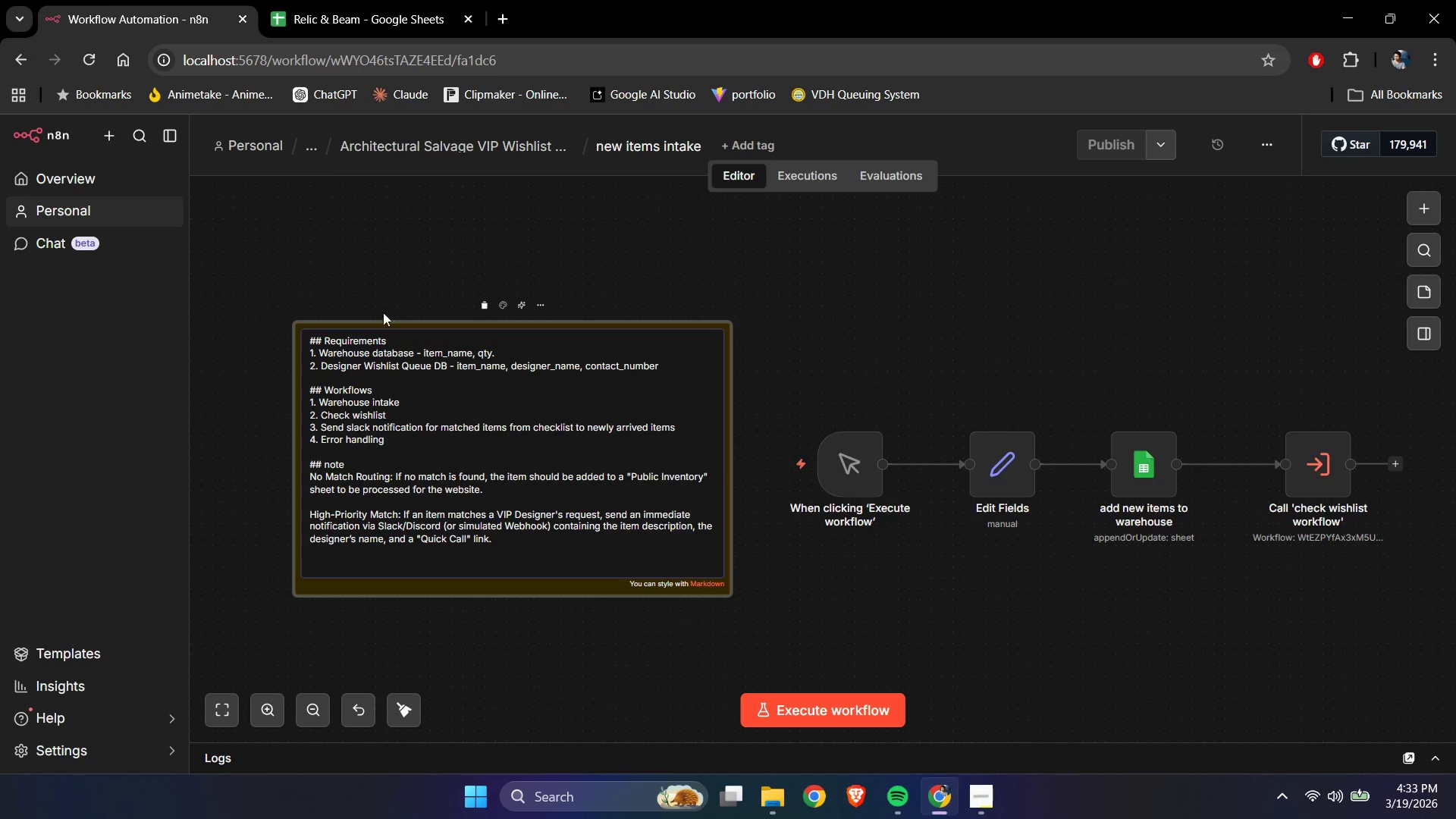 
left_click_drag(start_coordinate=[388, 324], to_coordinate=[377, 237])
 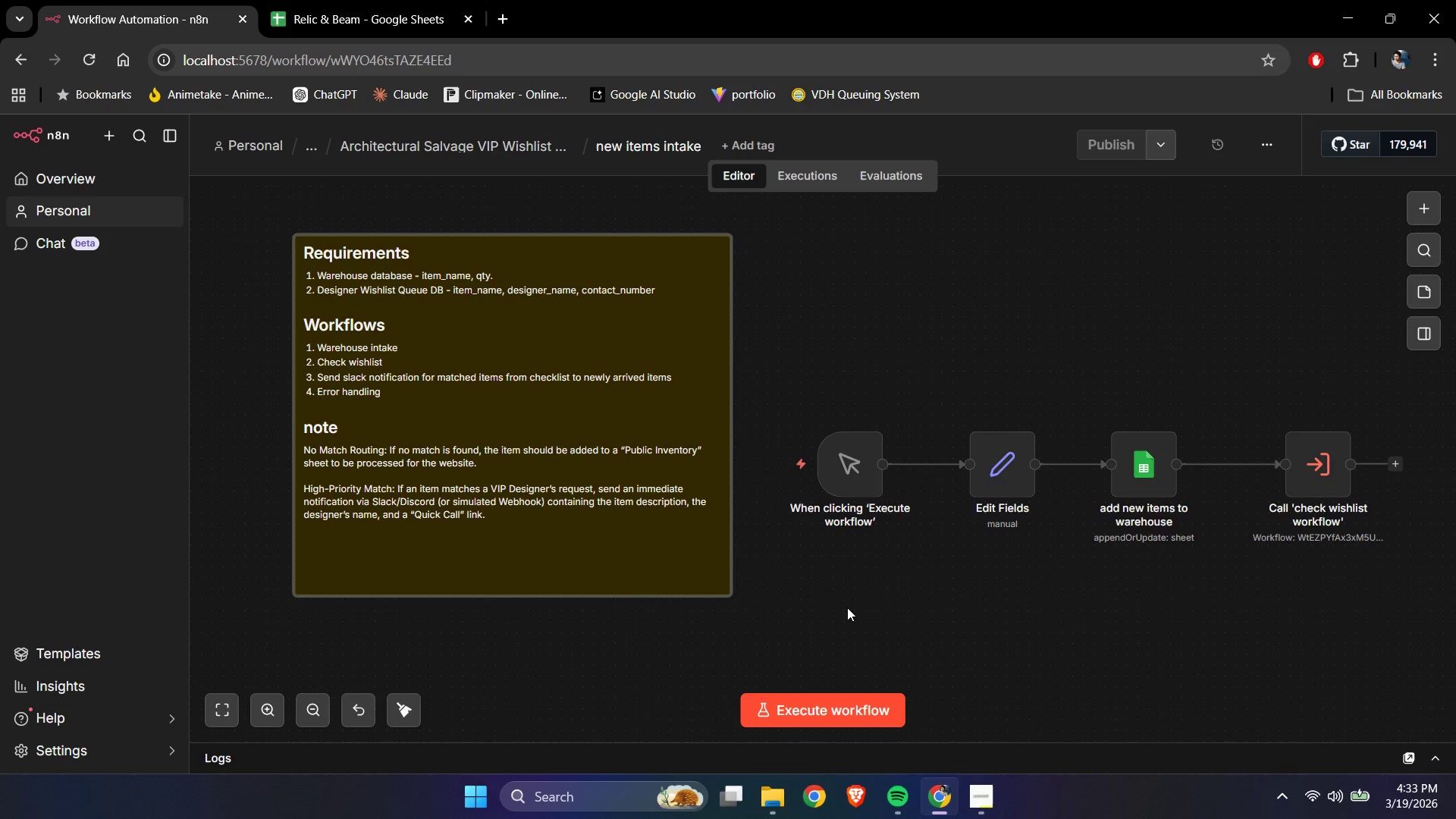 
left_click([847, 607])
 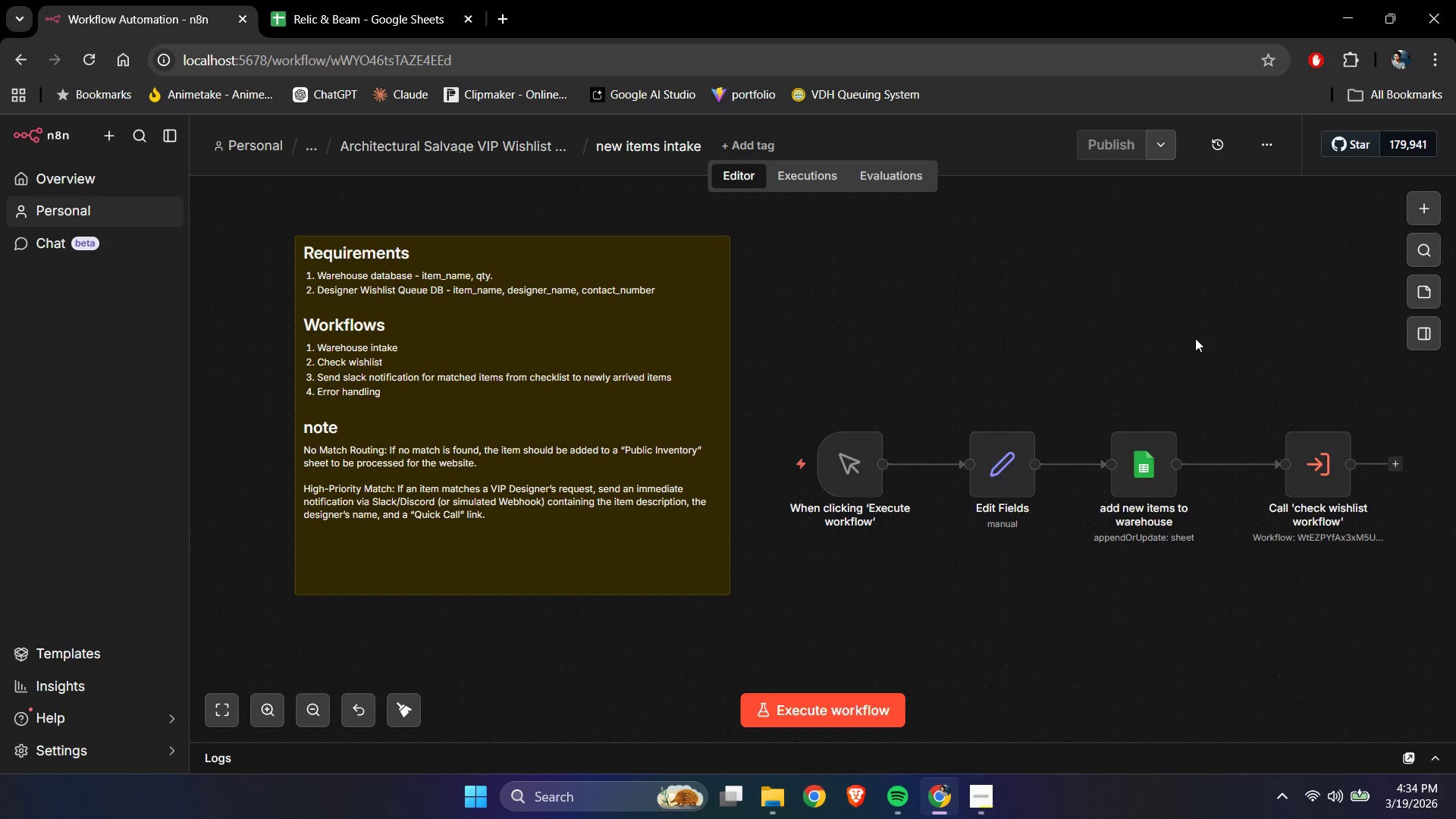 
wait(22.66)
 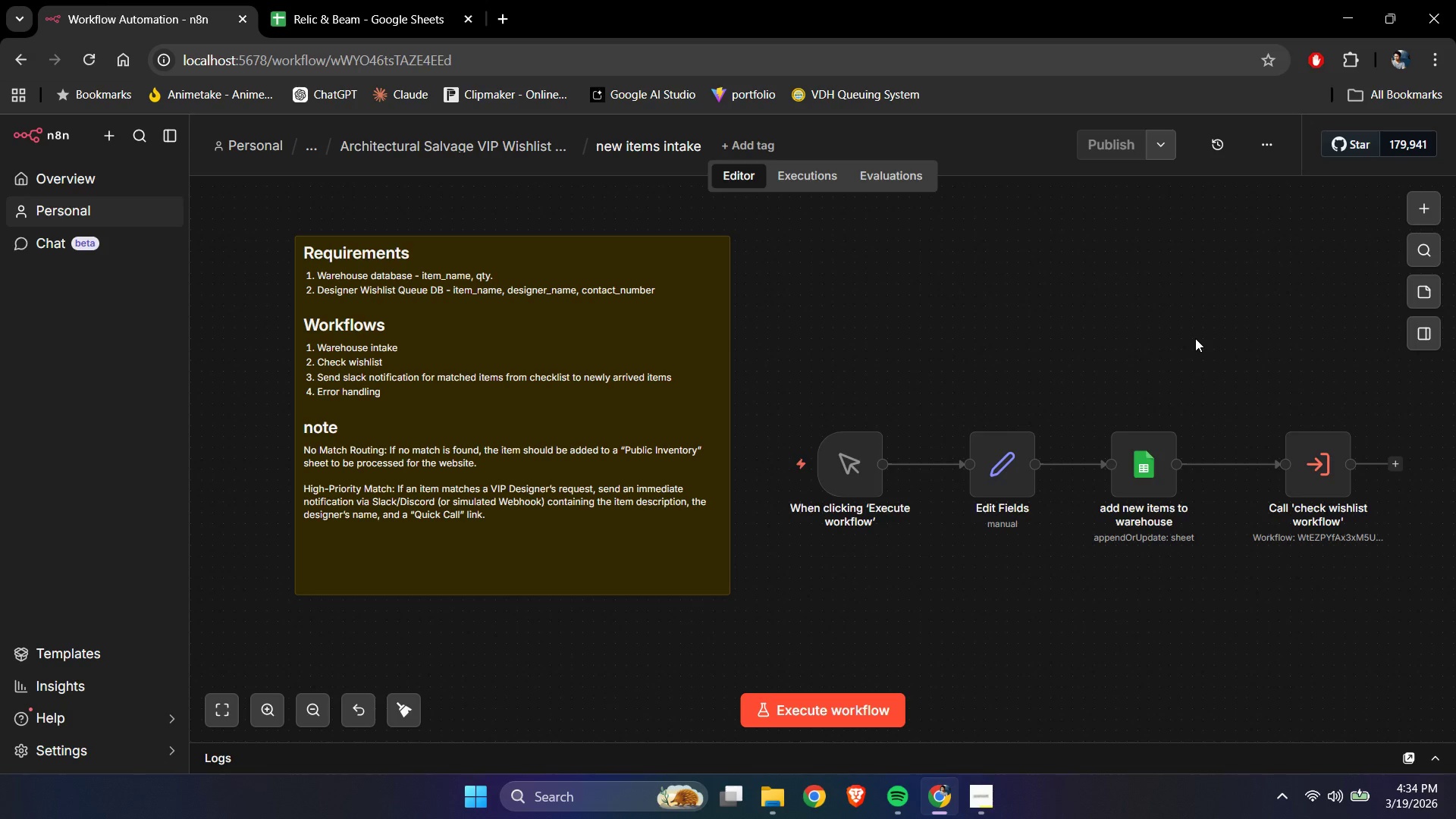 
left_click([1195, 338])
 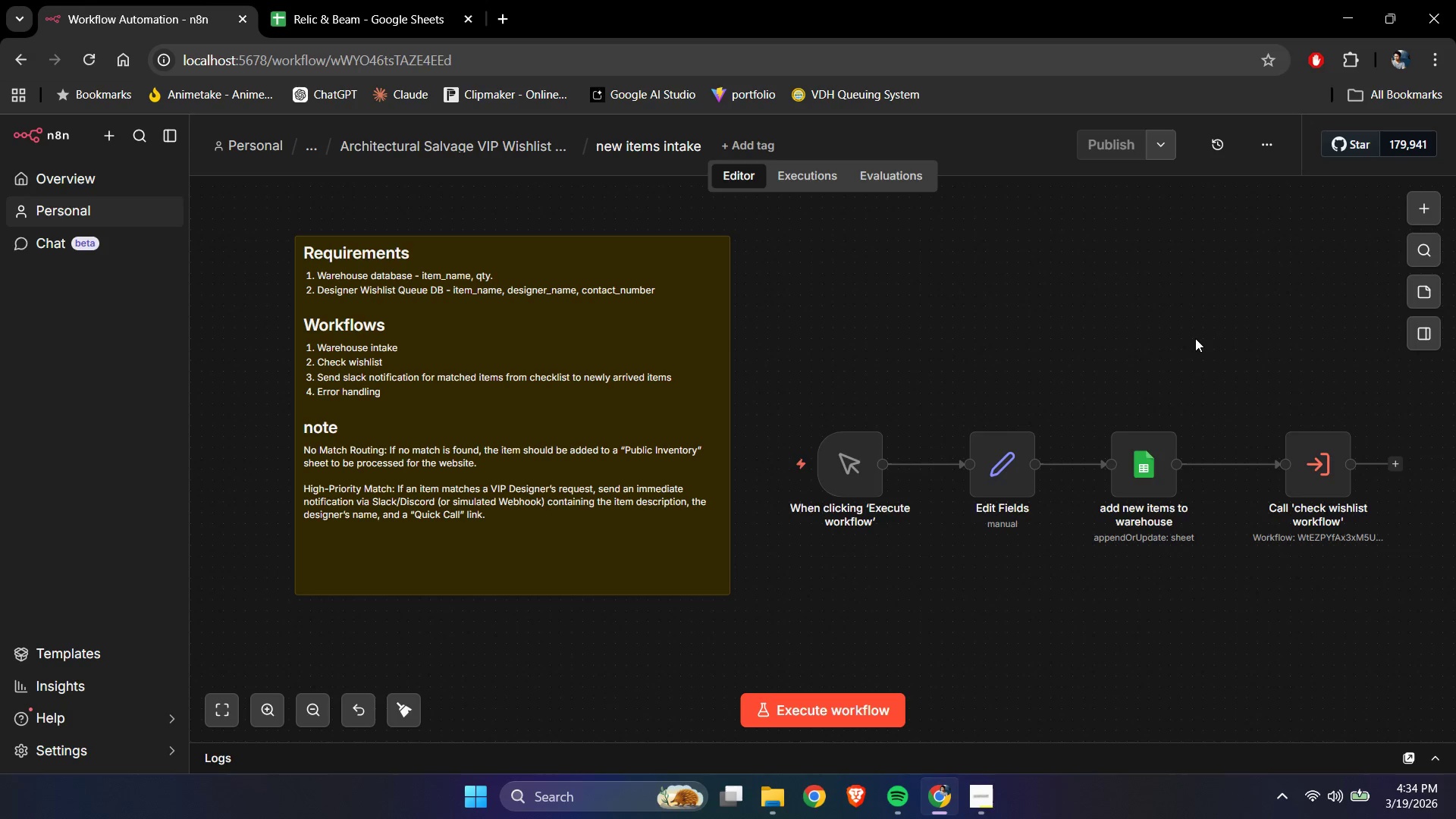 
hold_key(key=ControlLeft, duration=1.51)
left_click_drag(start_coordinate=[1250, 344], to_coordinate=[919, 324])
 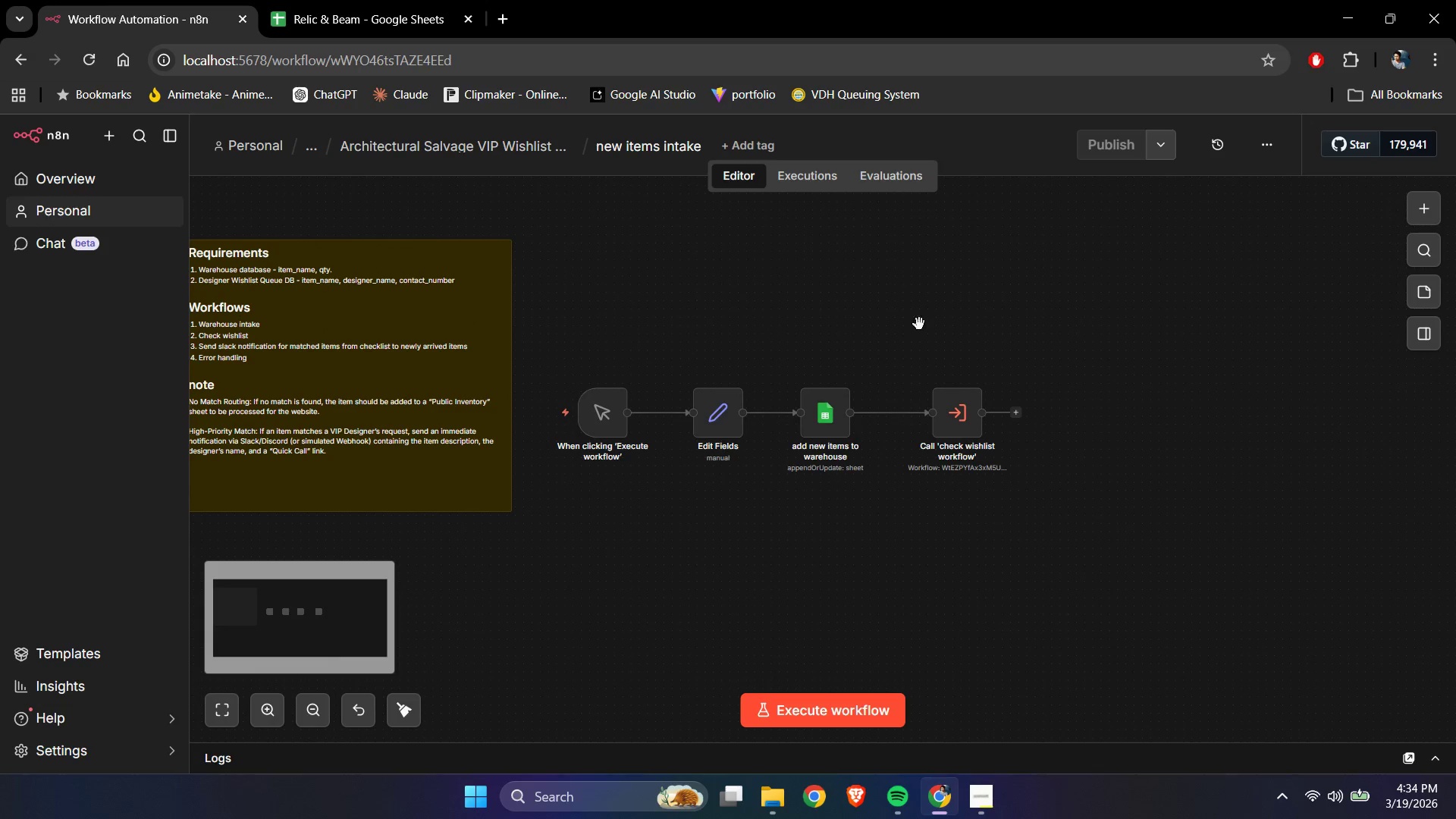 
scroll: coordinate [1195, 338], scroll_direction: down, amount: 2.0
 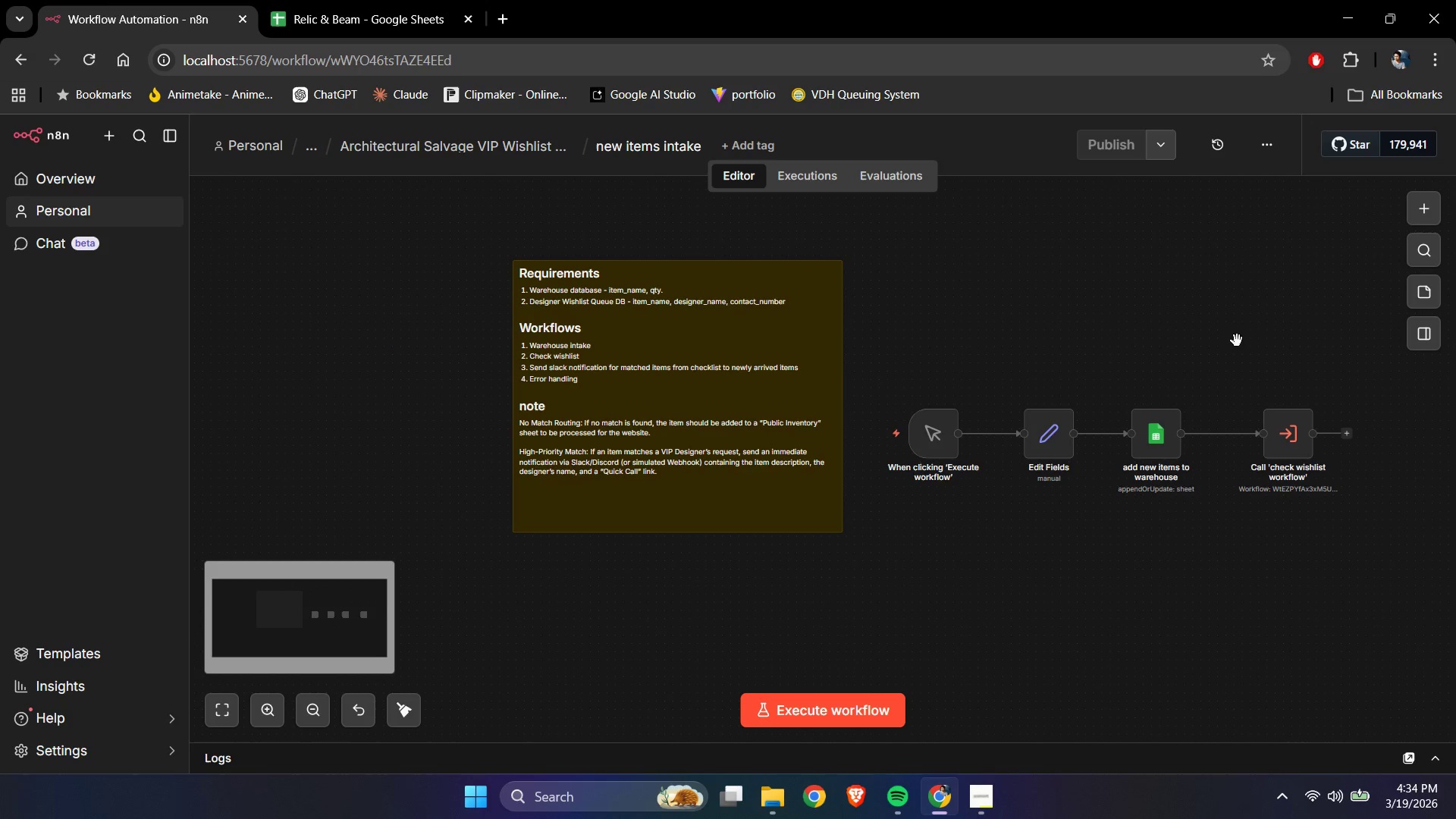 
key(Control+ControlLeft)
 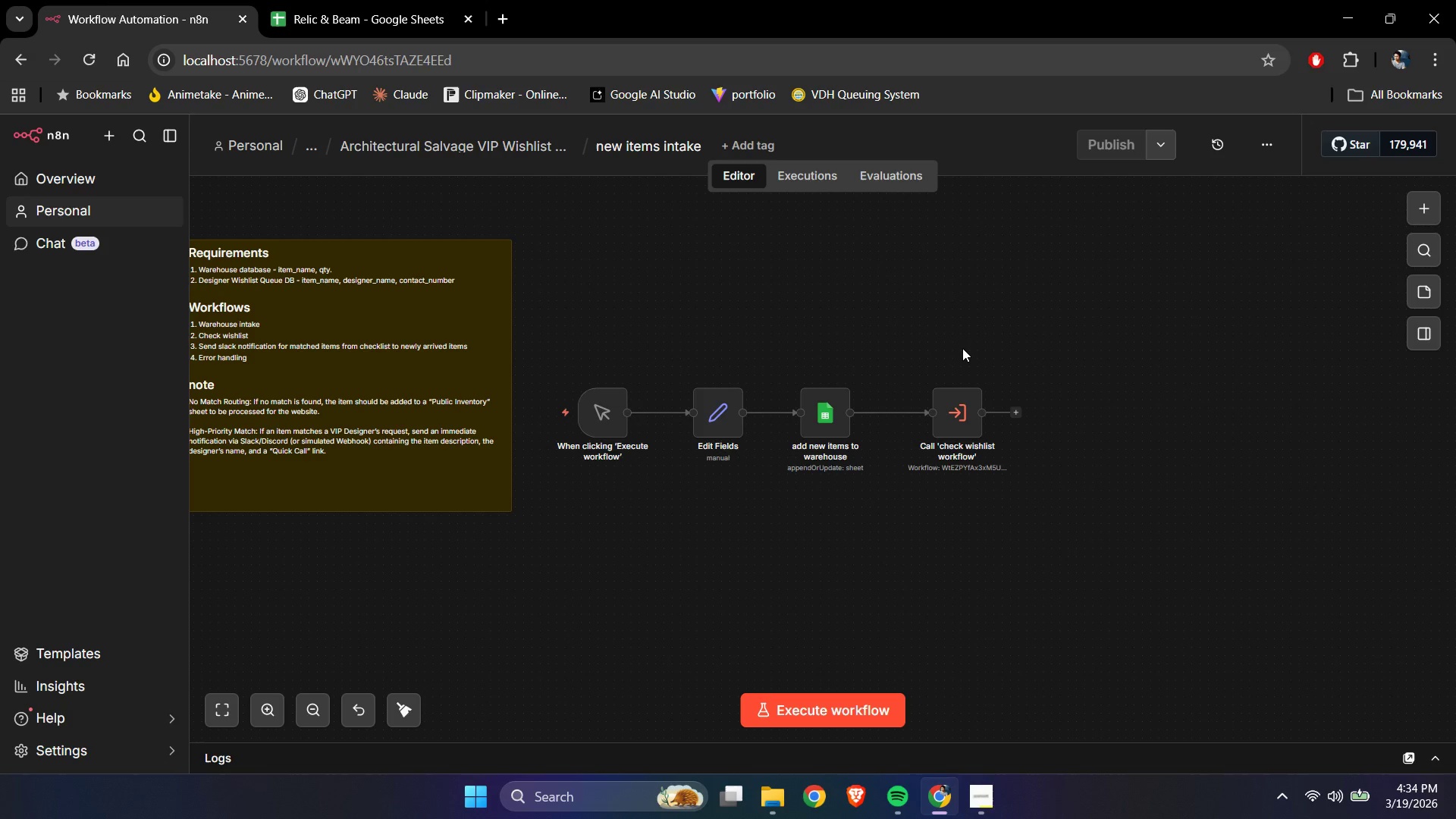 
wait(13.52)
 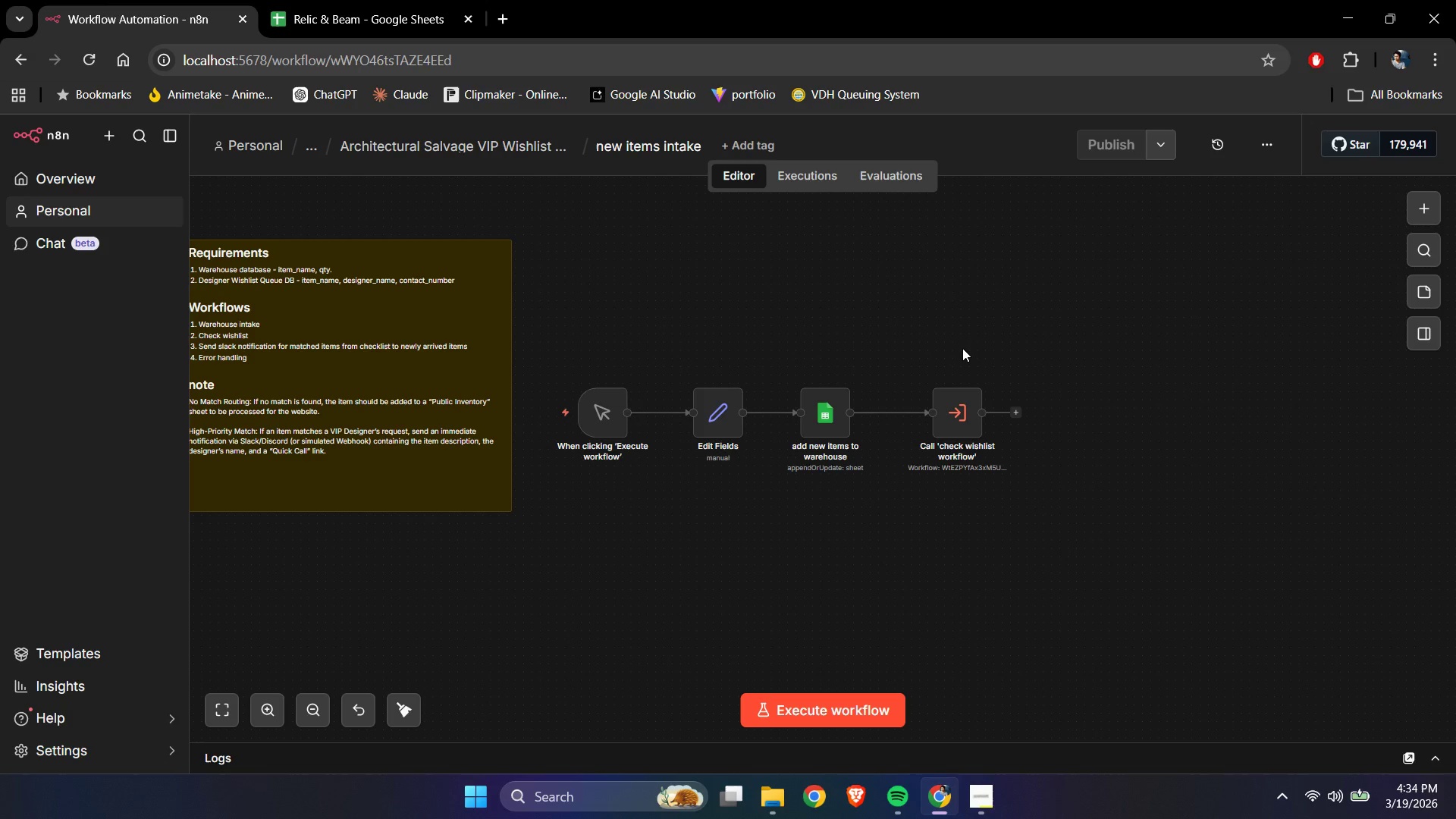 
left_click([745, 322])
 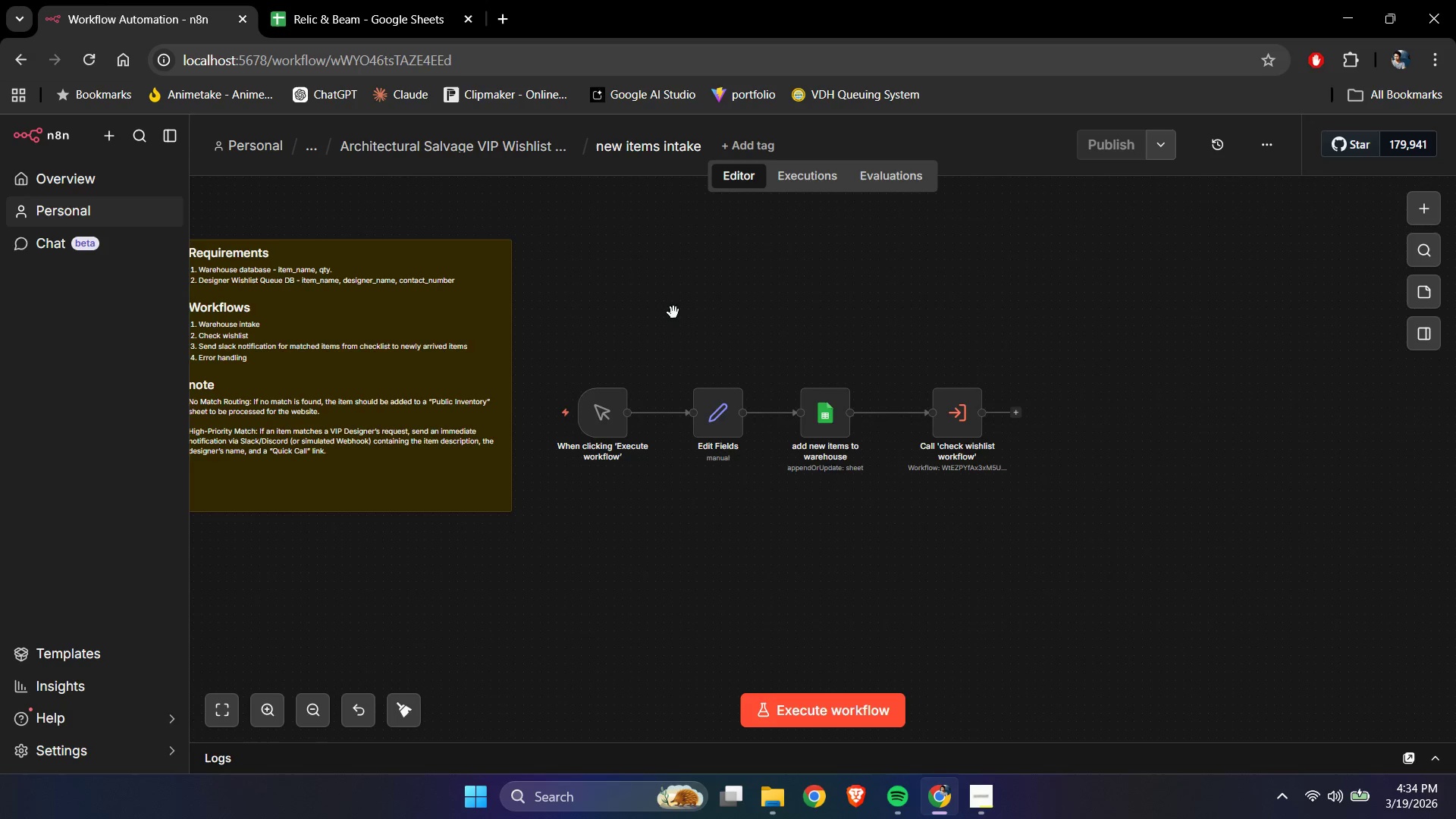 
hold_key(key=ControlLeft, duration=1.5)
left_click_drag(start_coordinate=[673, 312], to_coordinate=[851, 317])
 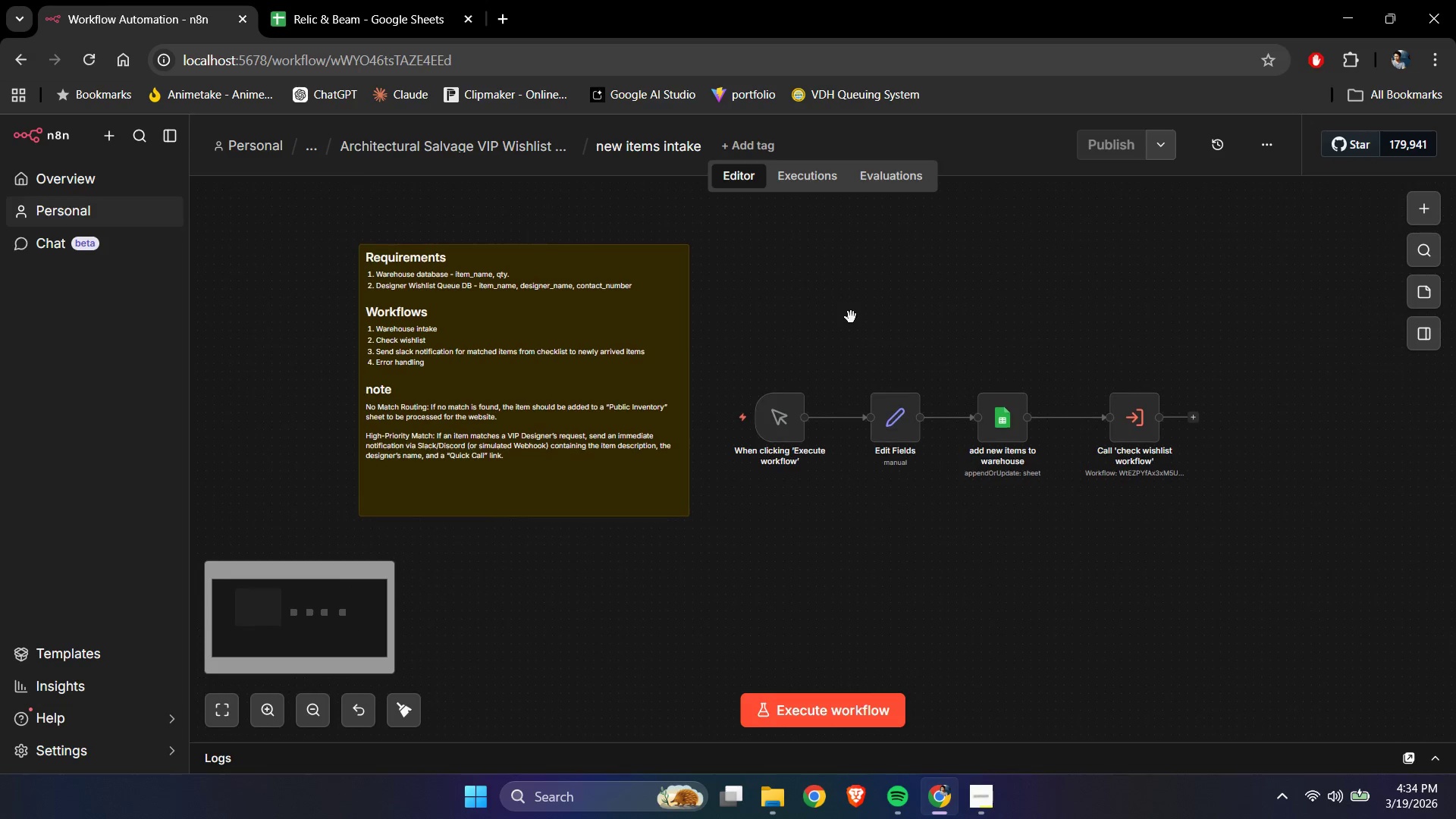 
hold_key(key=ControlLeft, duration=1.52)
scroll: coordinate [857, 340], scroll_direction: up, amount: 2.0
 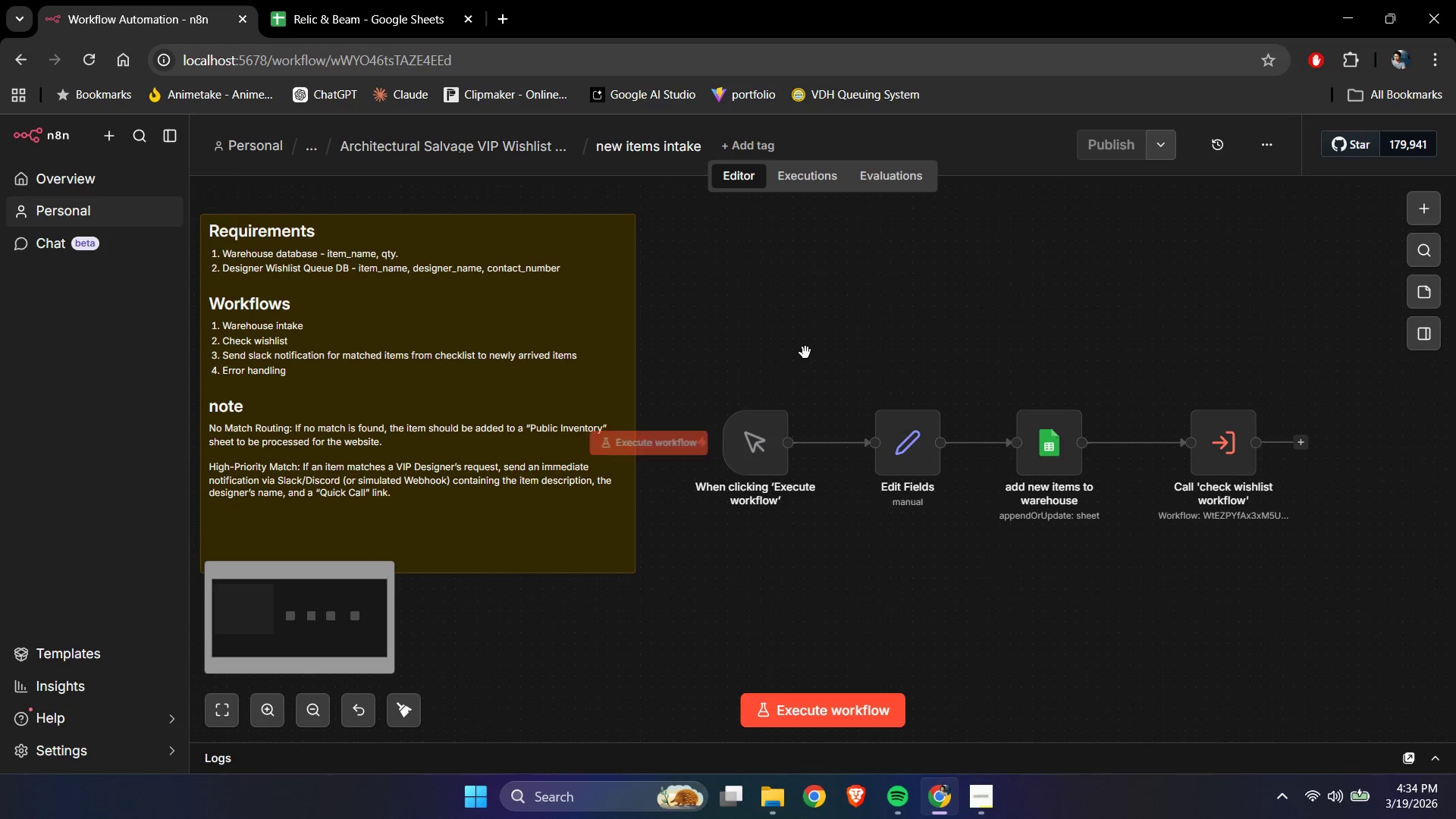 
left_click_drag(start_coordinate=[805, 353], to_coordinate=[805, 322])
 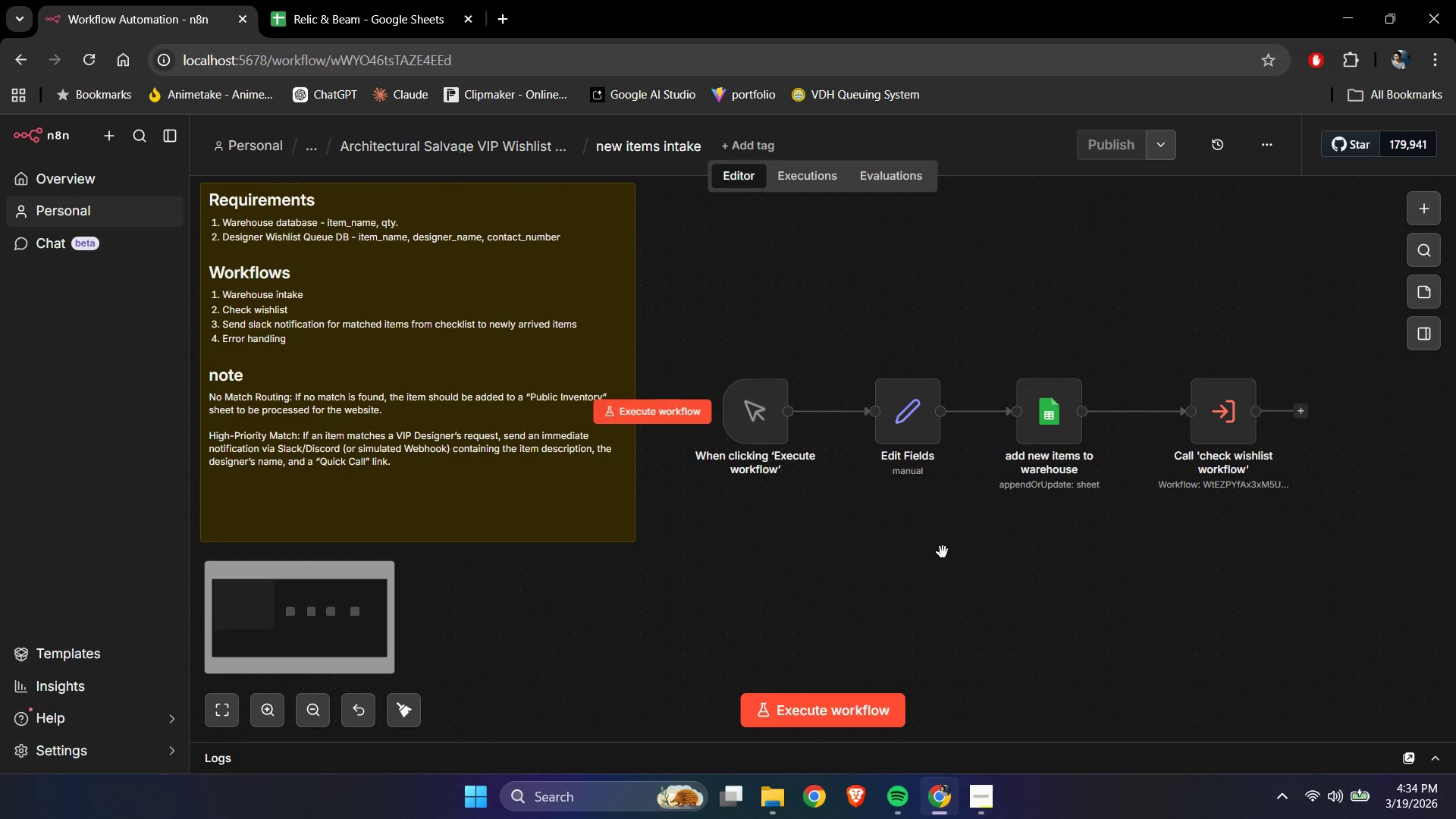 
hold_key(key=ControlLeft, duration=0.8)
 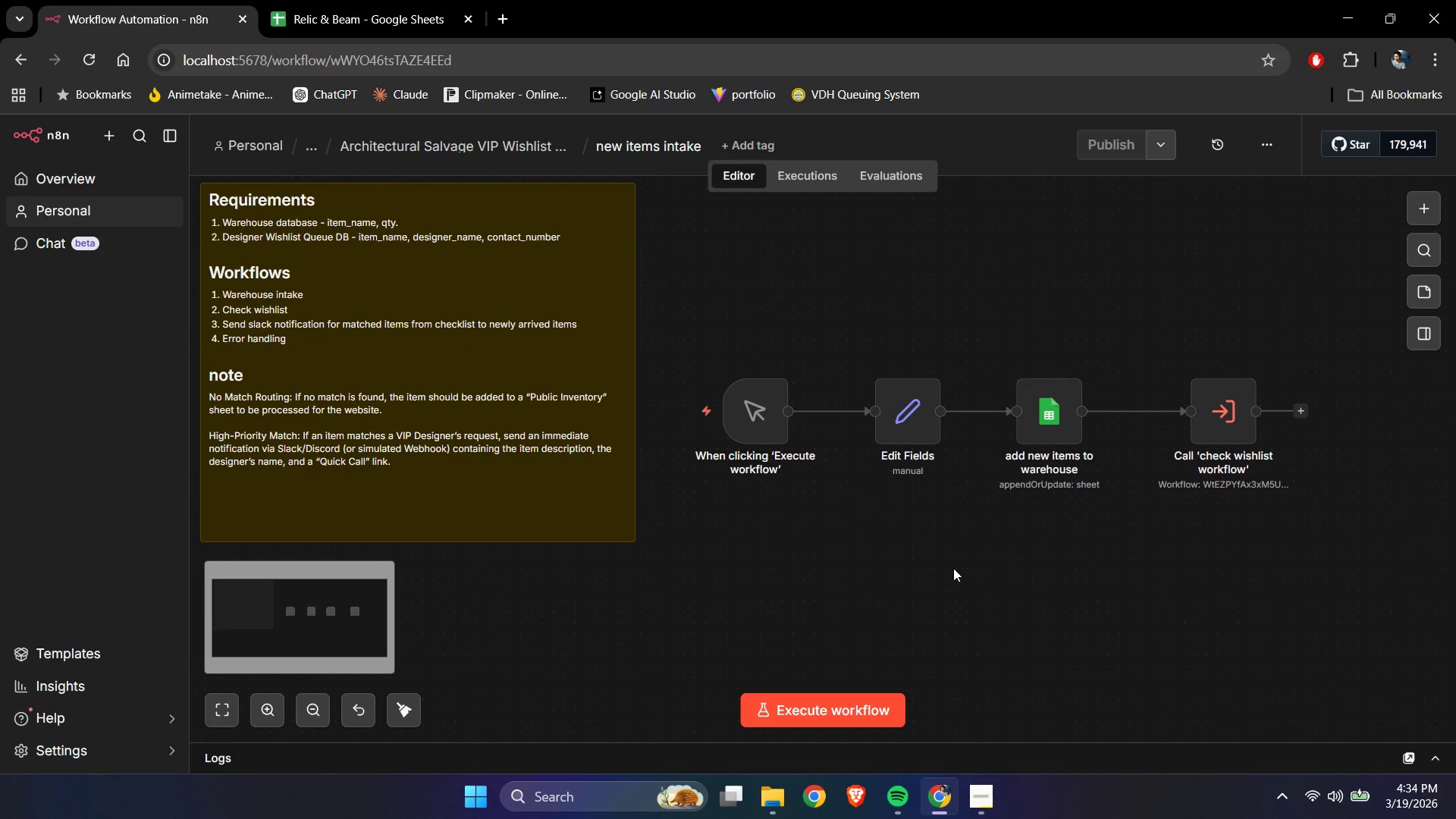 
left_click([953, 568])
 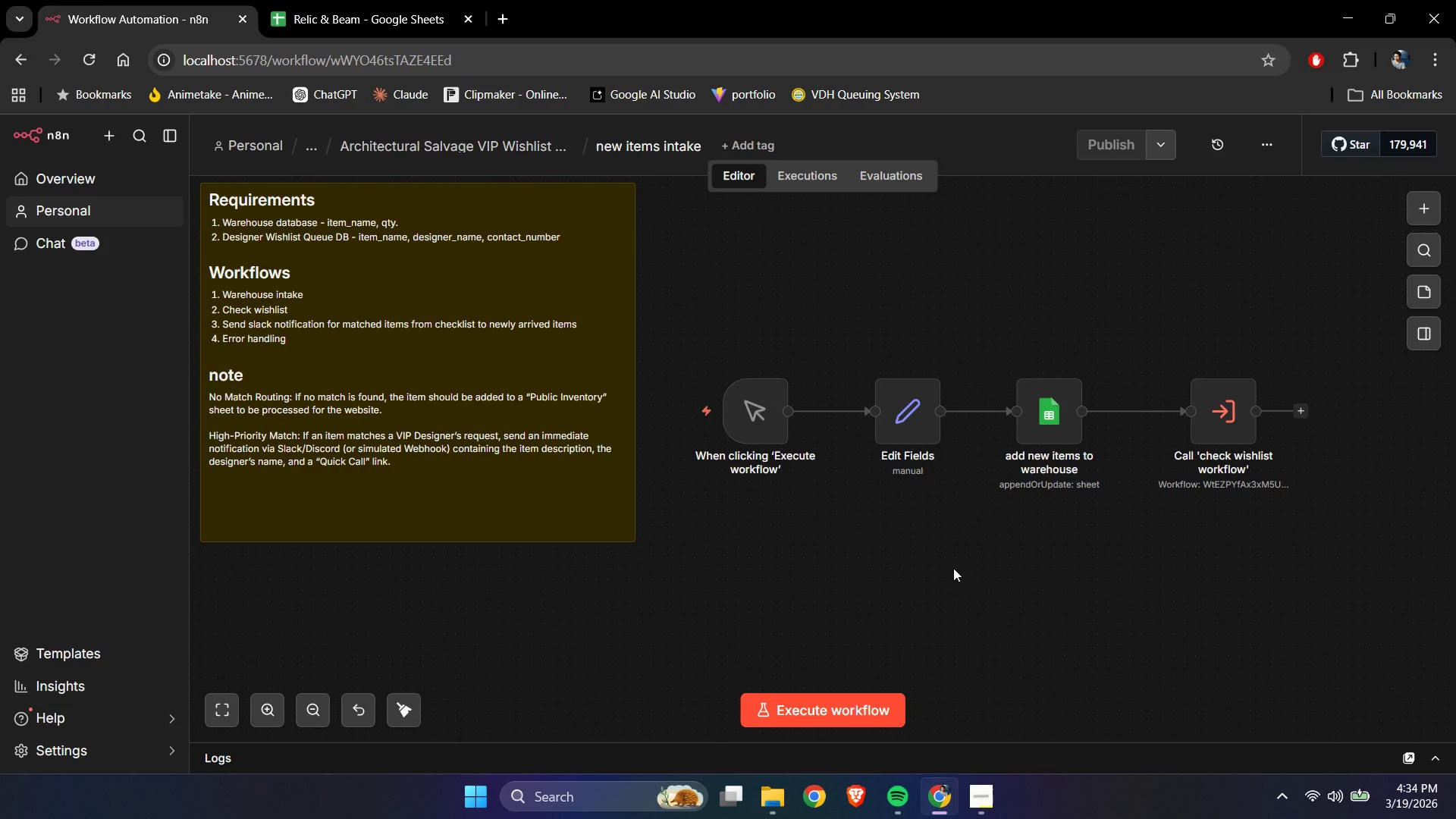 
wait(7.73)
 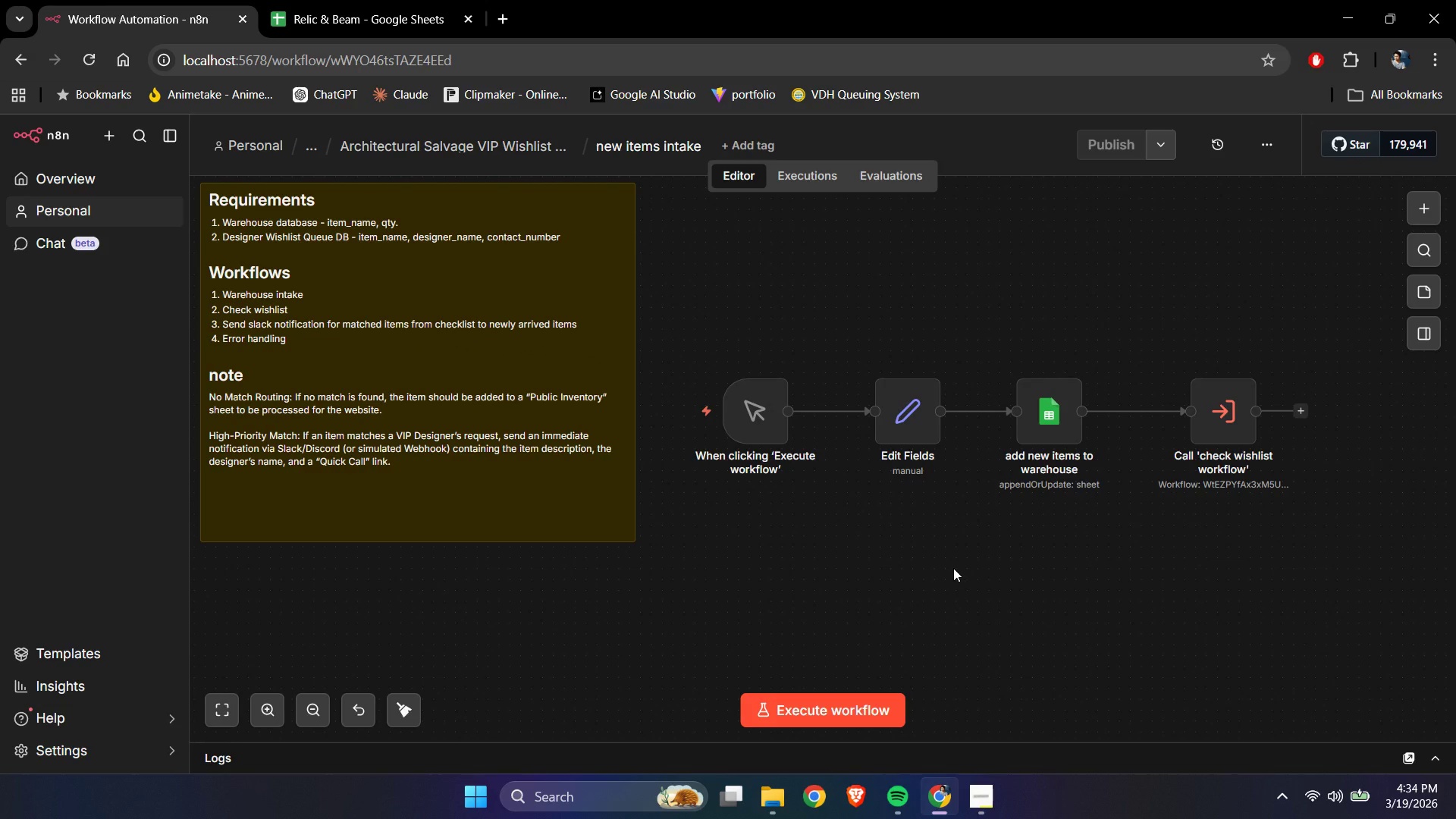 
left_click([953, 568])
 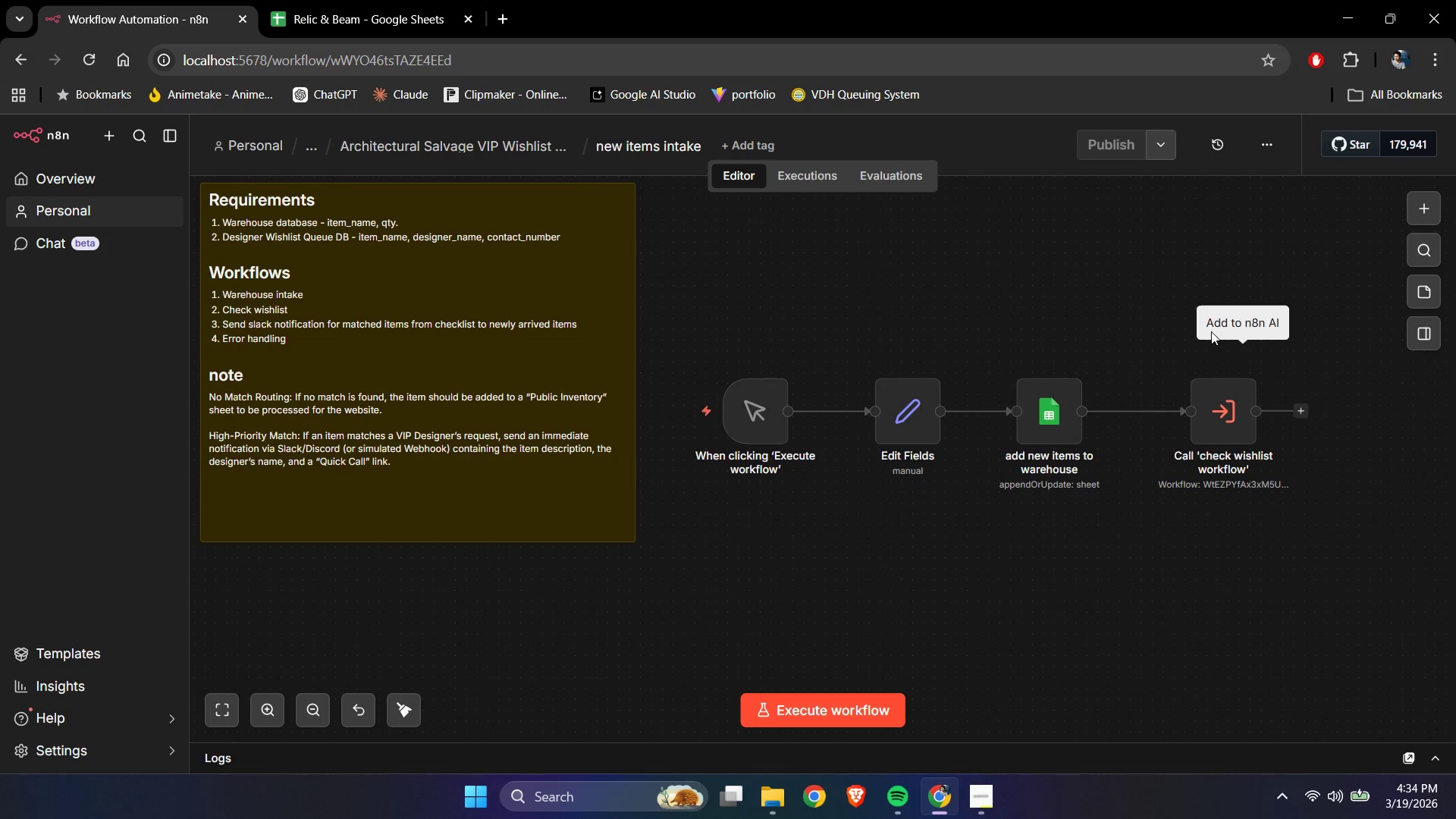 
left_click_drag(start_coordinate=[721, 308], to_coordinate=[1306, 557])
 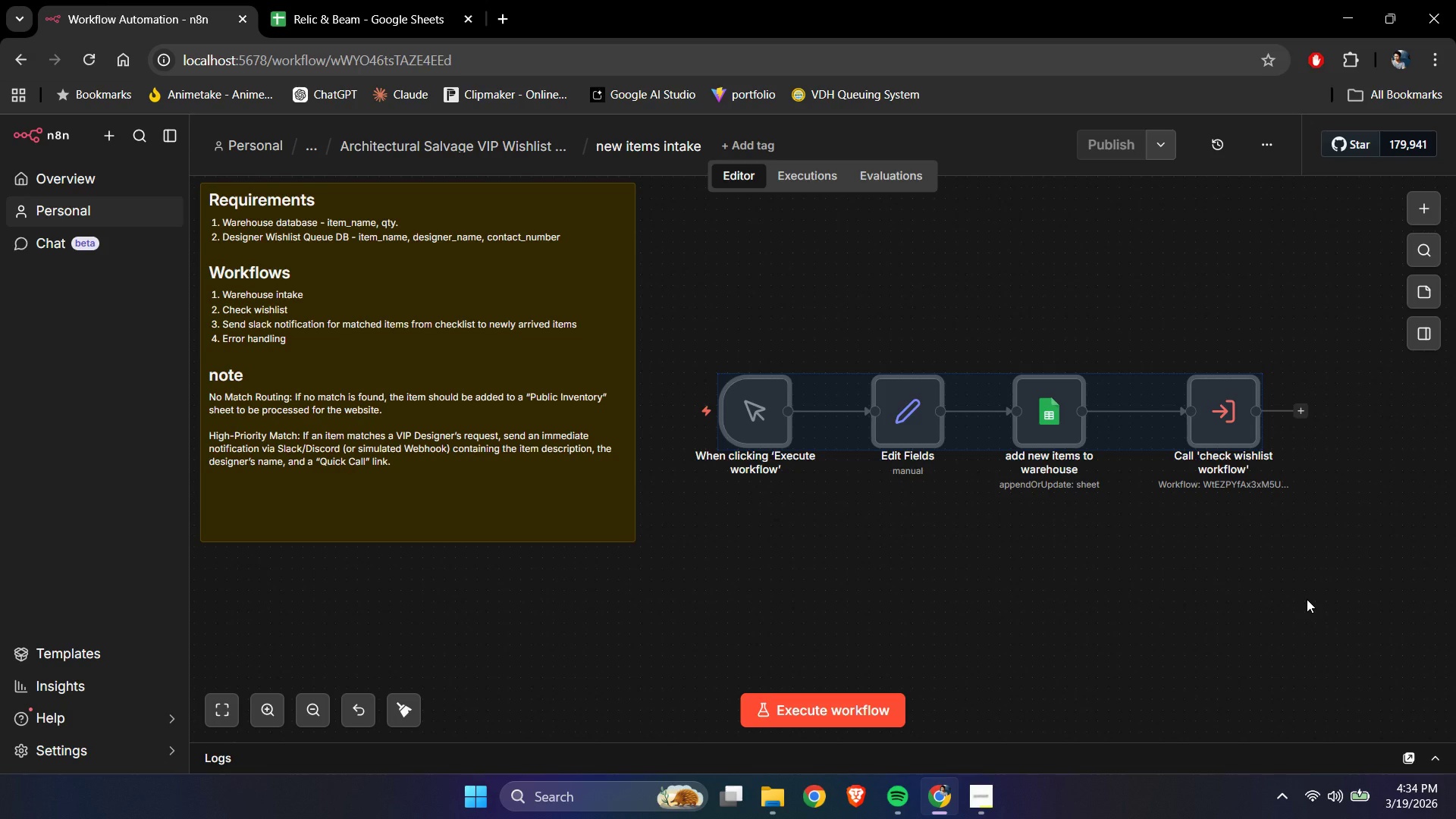 
wait(13.58)
 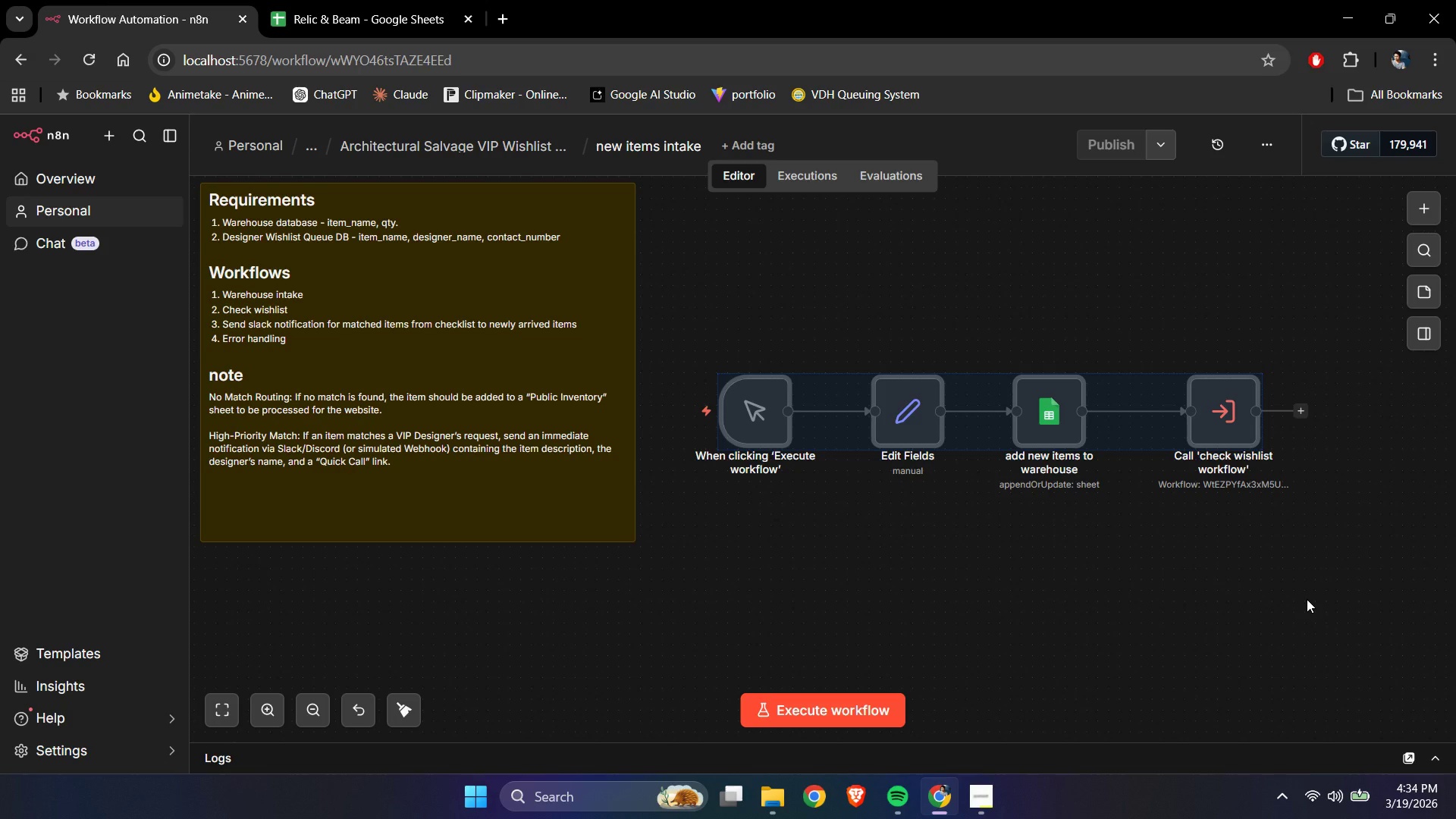 
double_click([456, 474])
 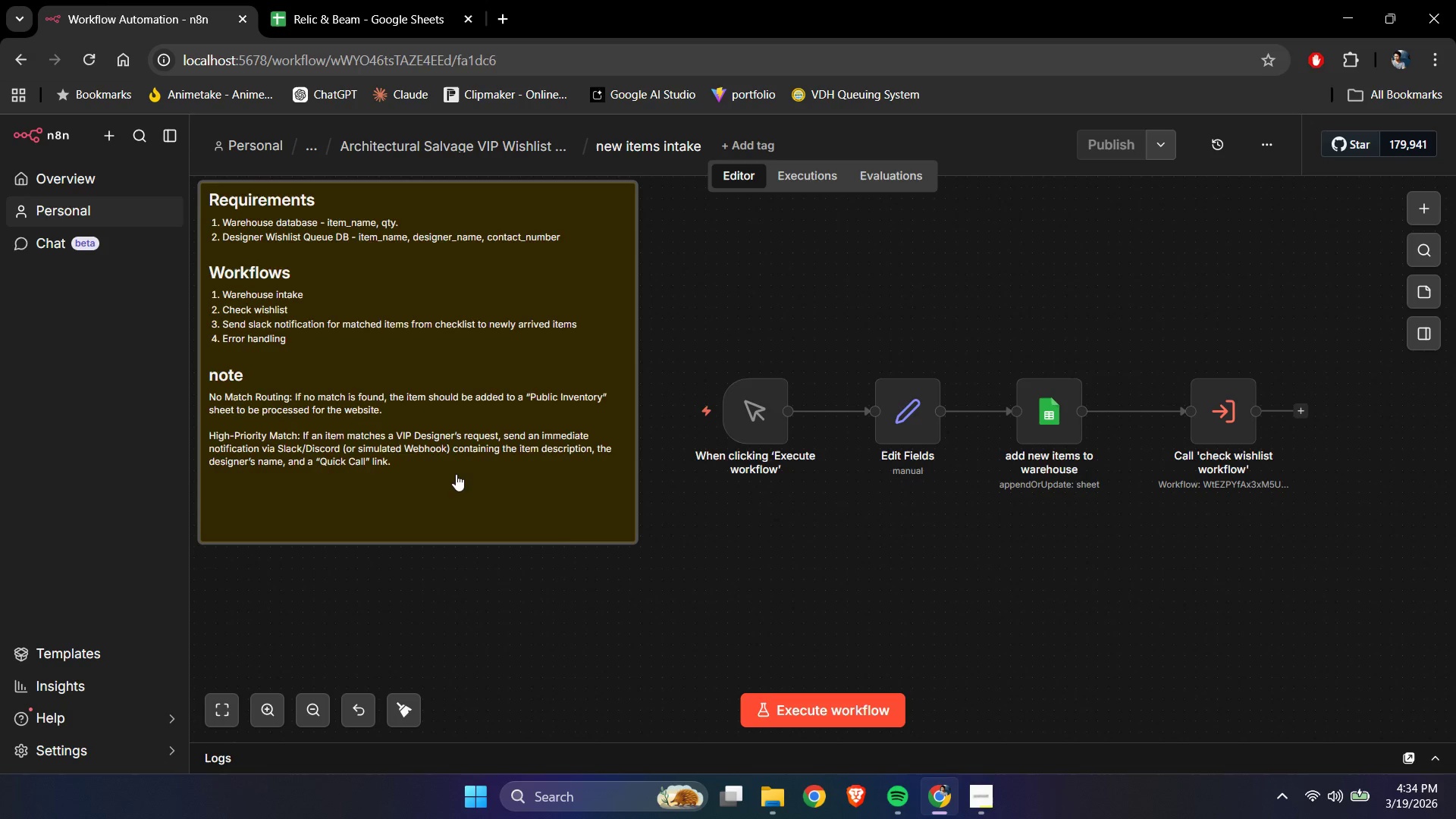 
left_click([456, 474])
 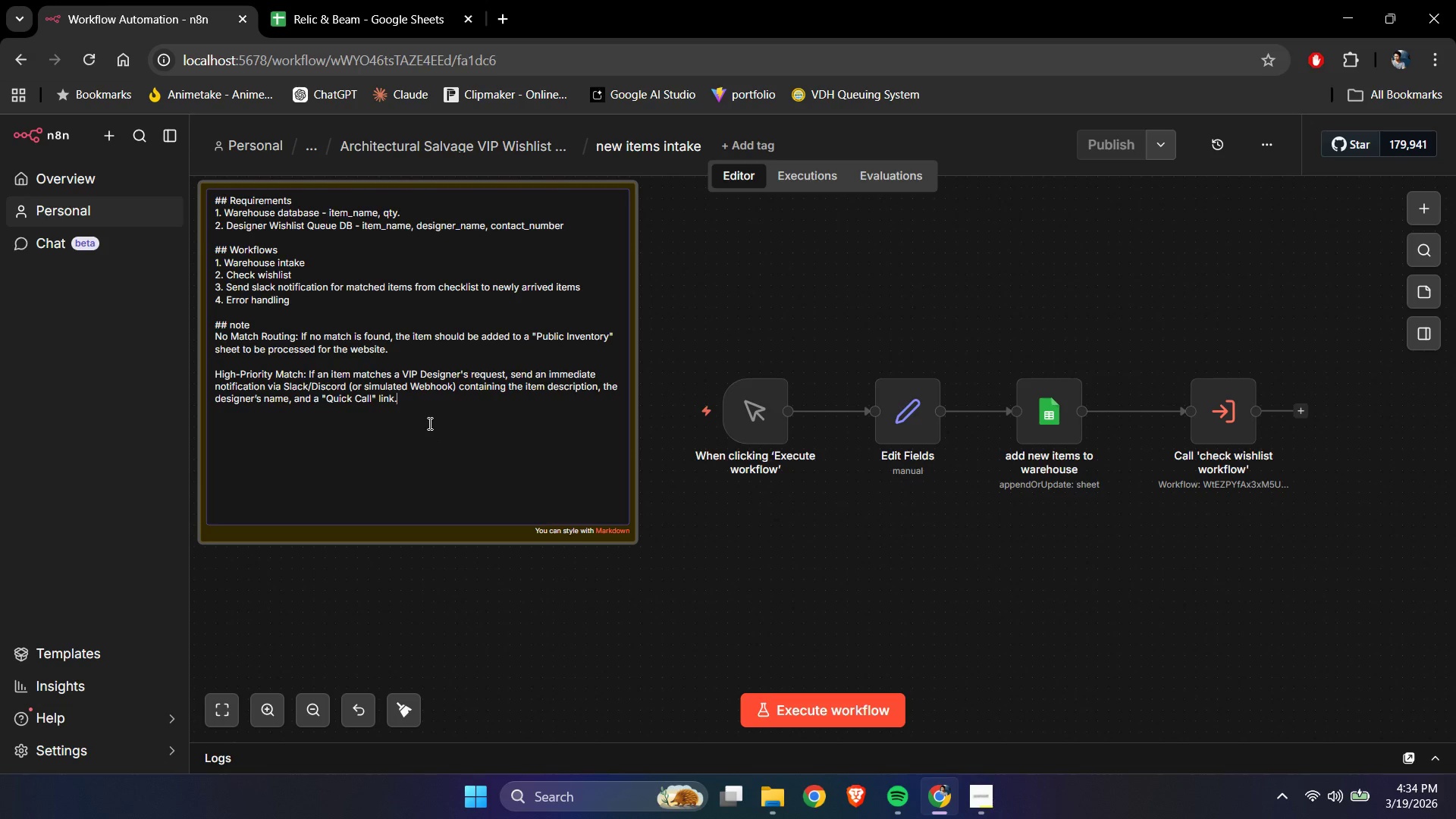 
key(NumpadEnter)
key(NumpadEnter)
key(NumpadEnter)
type(IF match, do not add to inventory)
 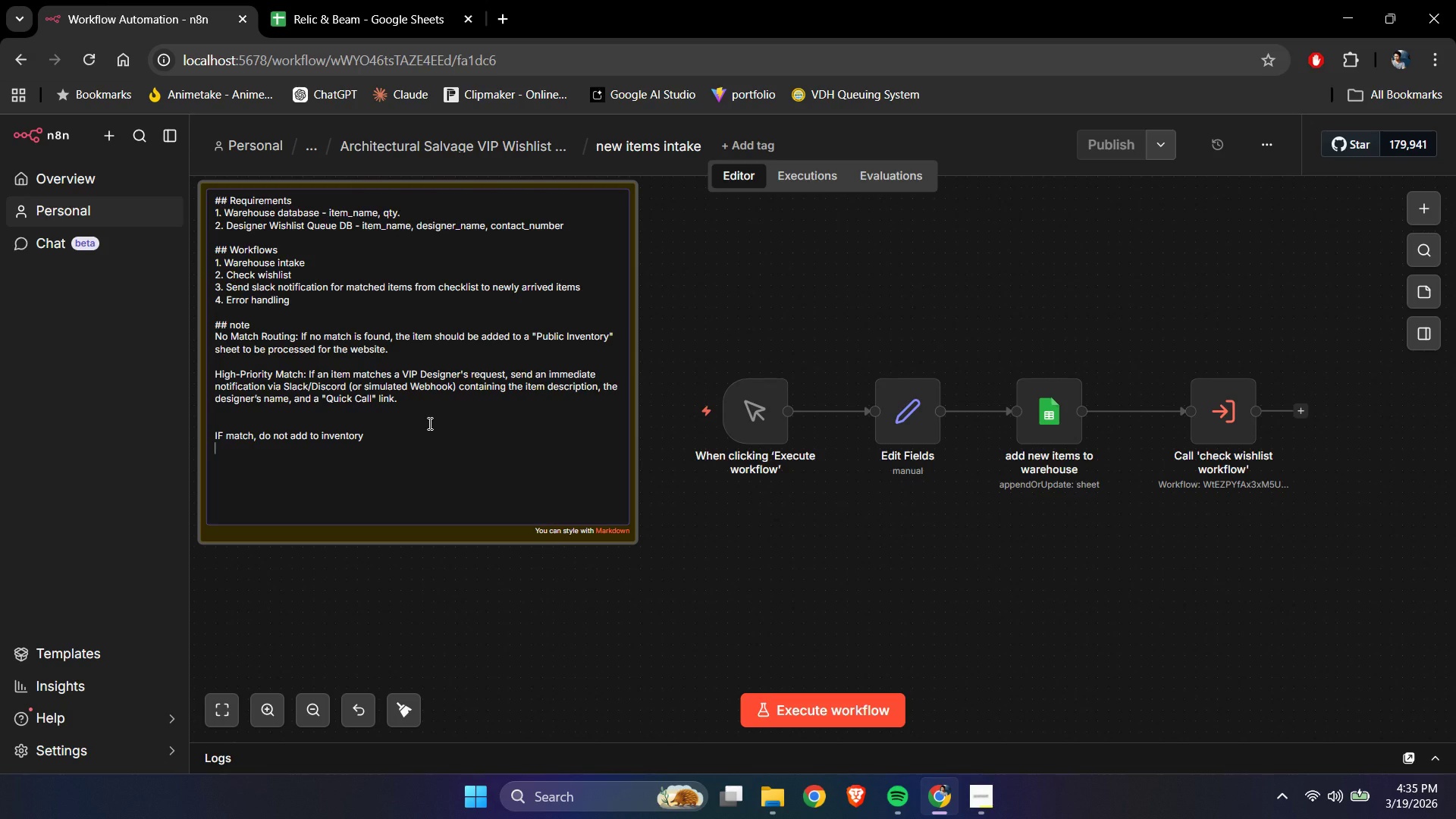 
 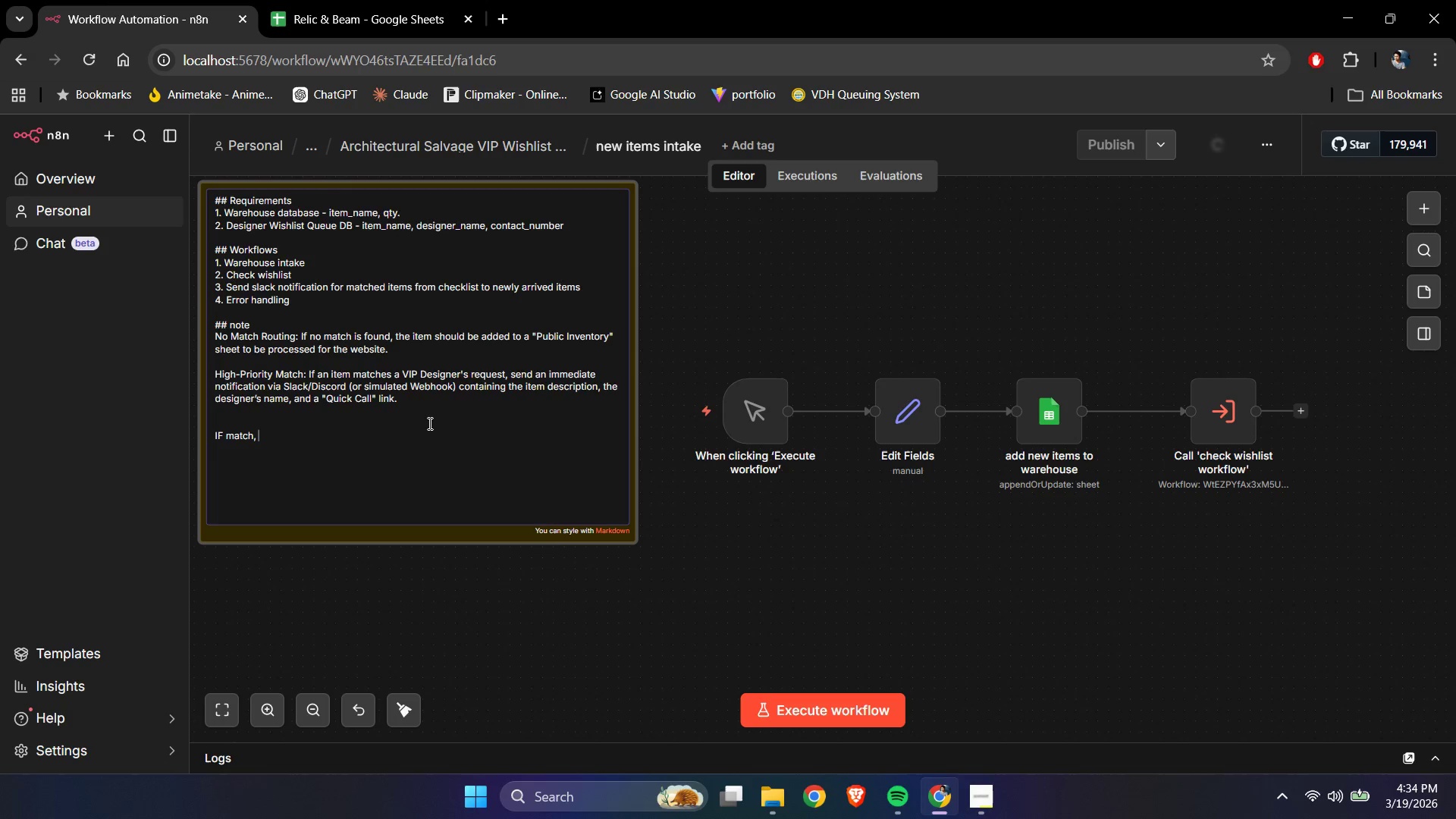 
key(Enter)
 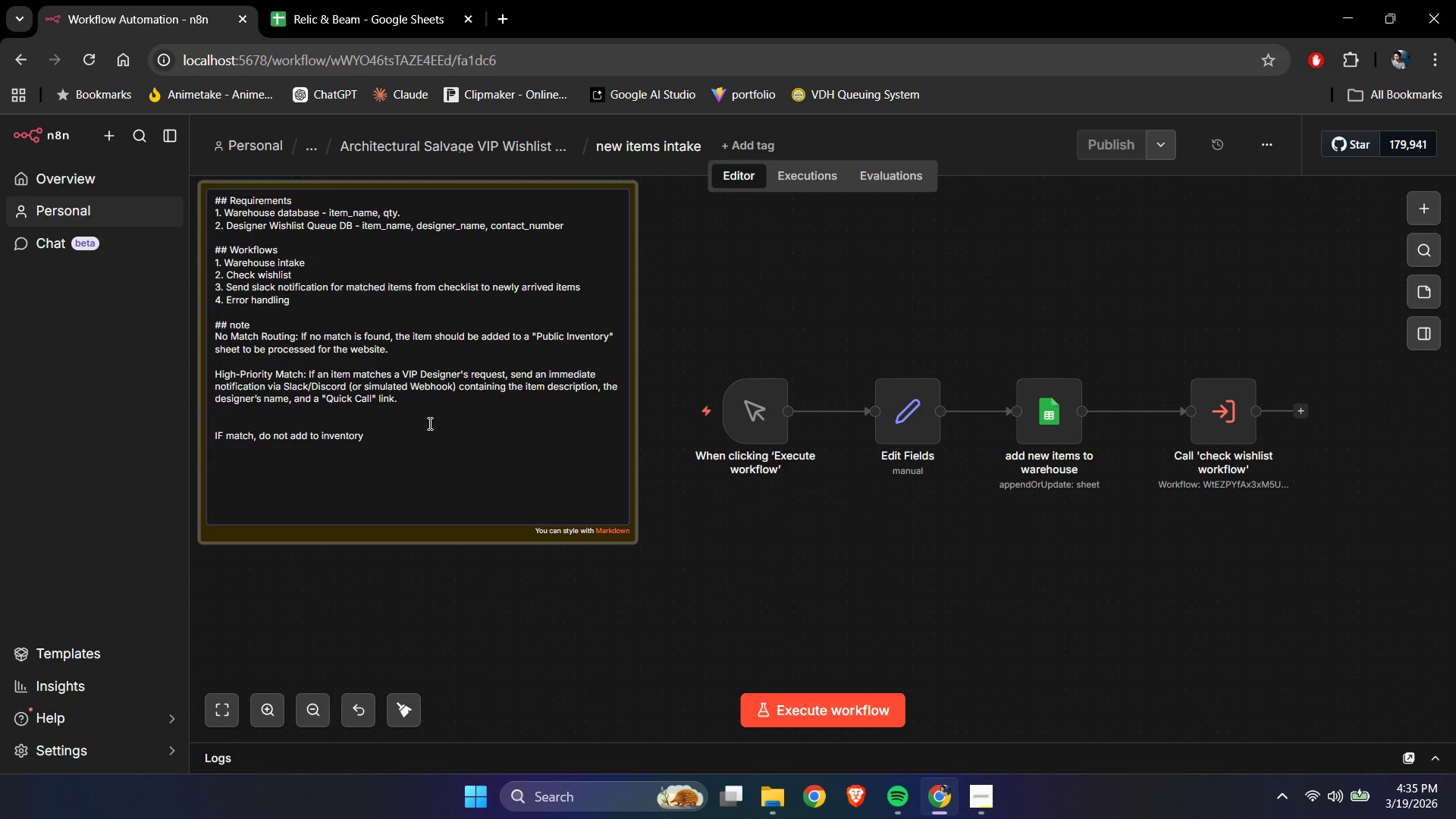 
hold_key(key=ShiftLeft, duration=0.61)
 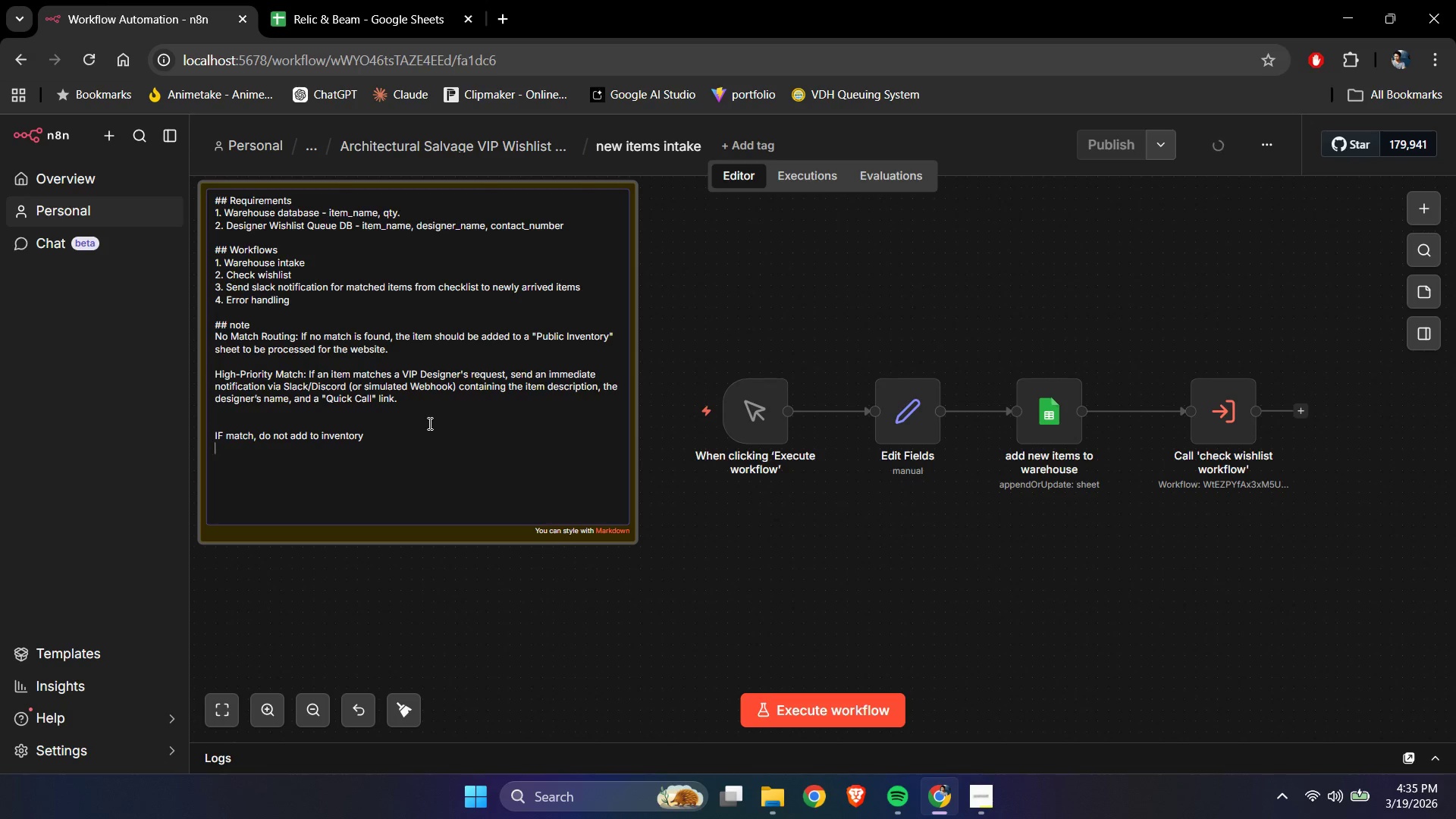 
key(ArrowUp)
 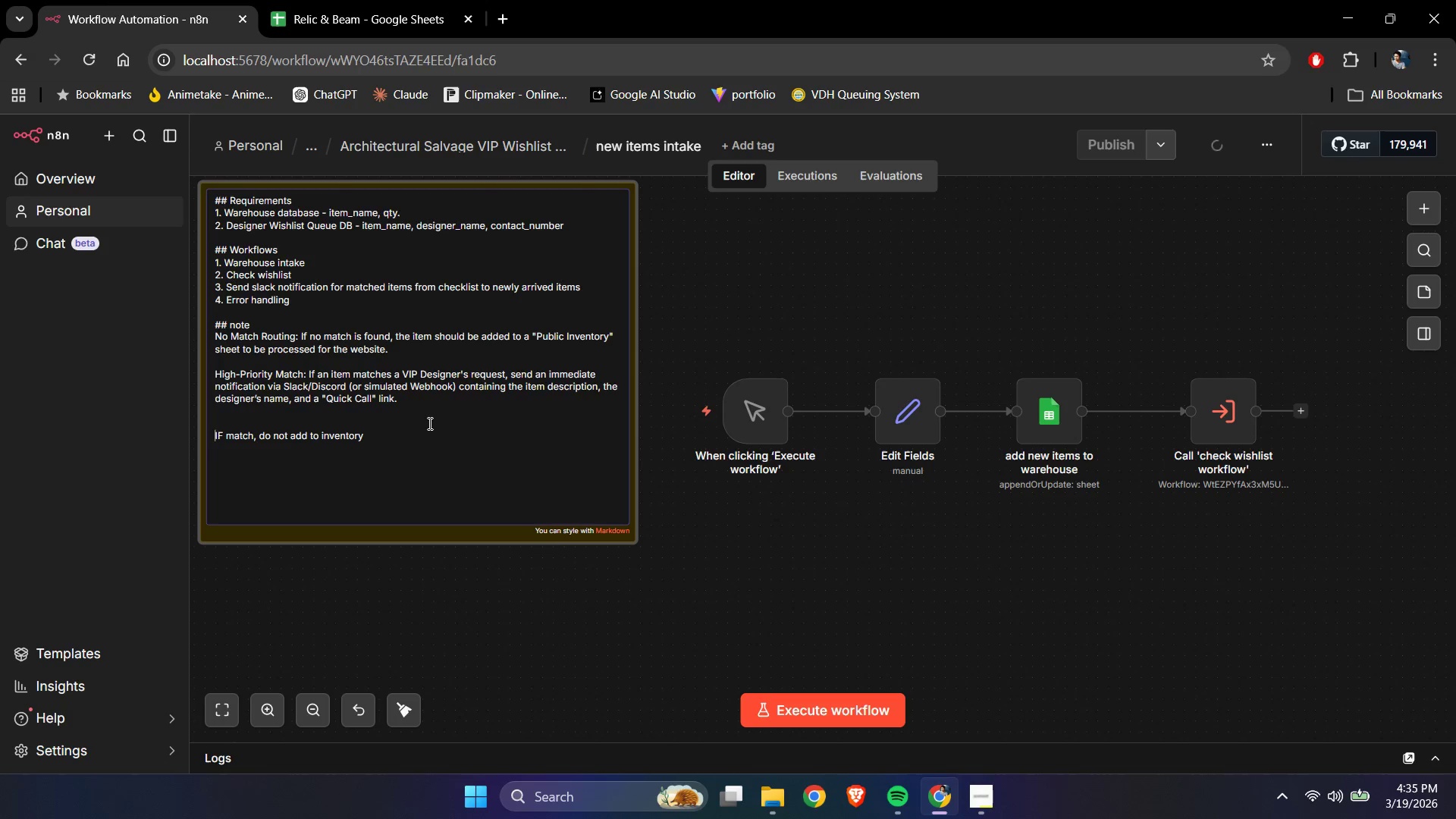 
key(ArrowRight)
 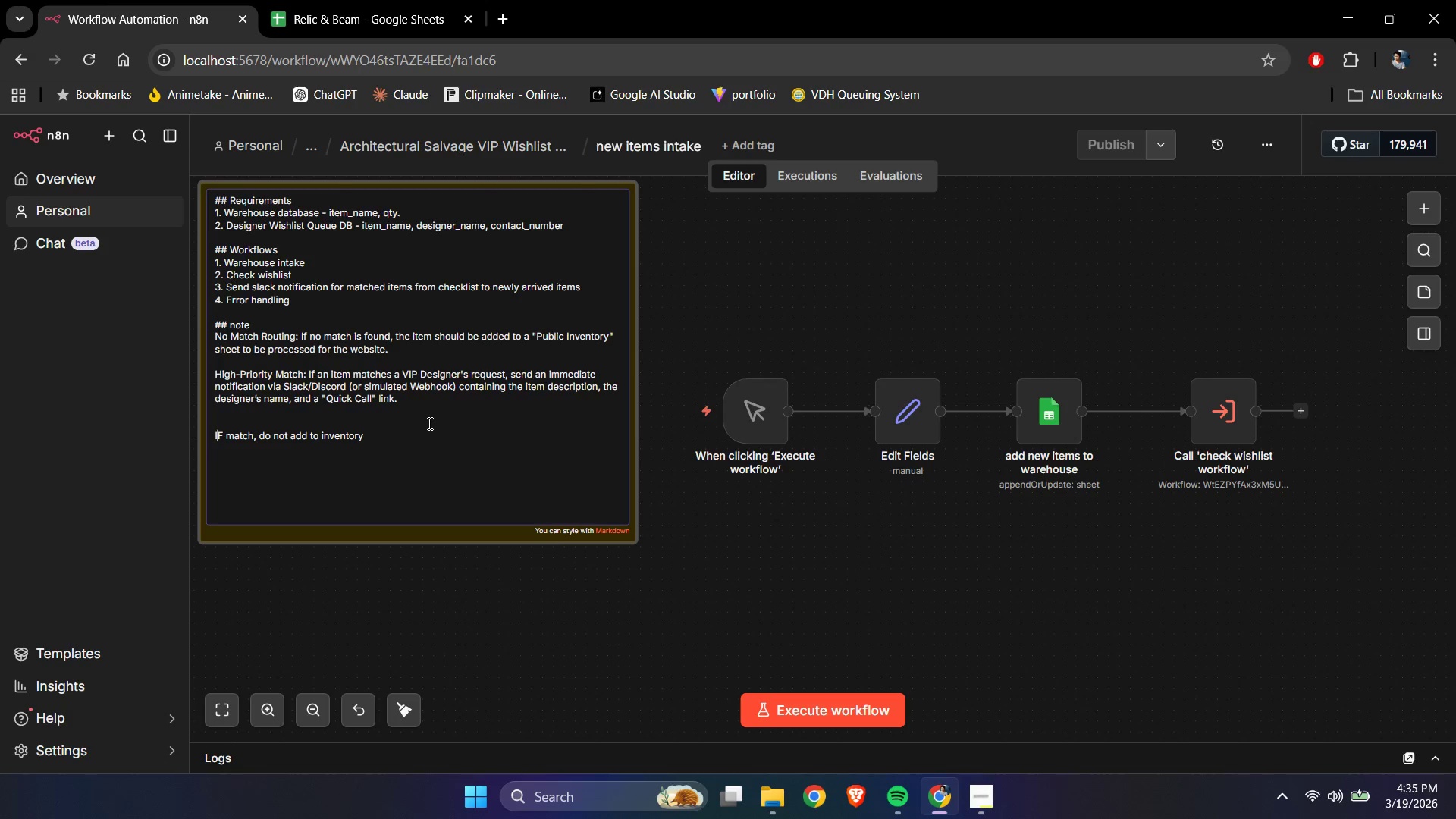 
key(ArrowRight)
 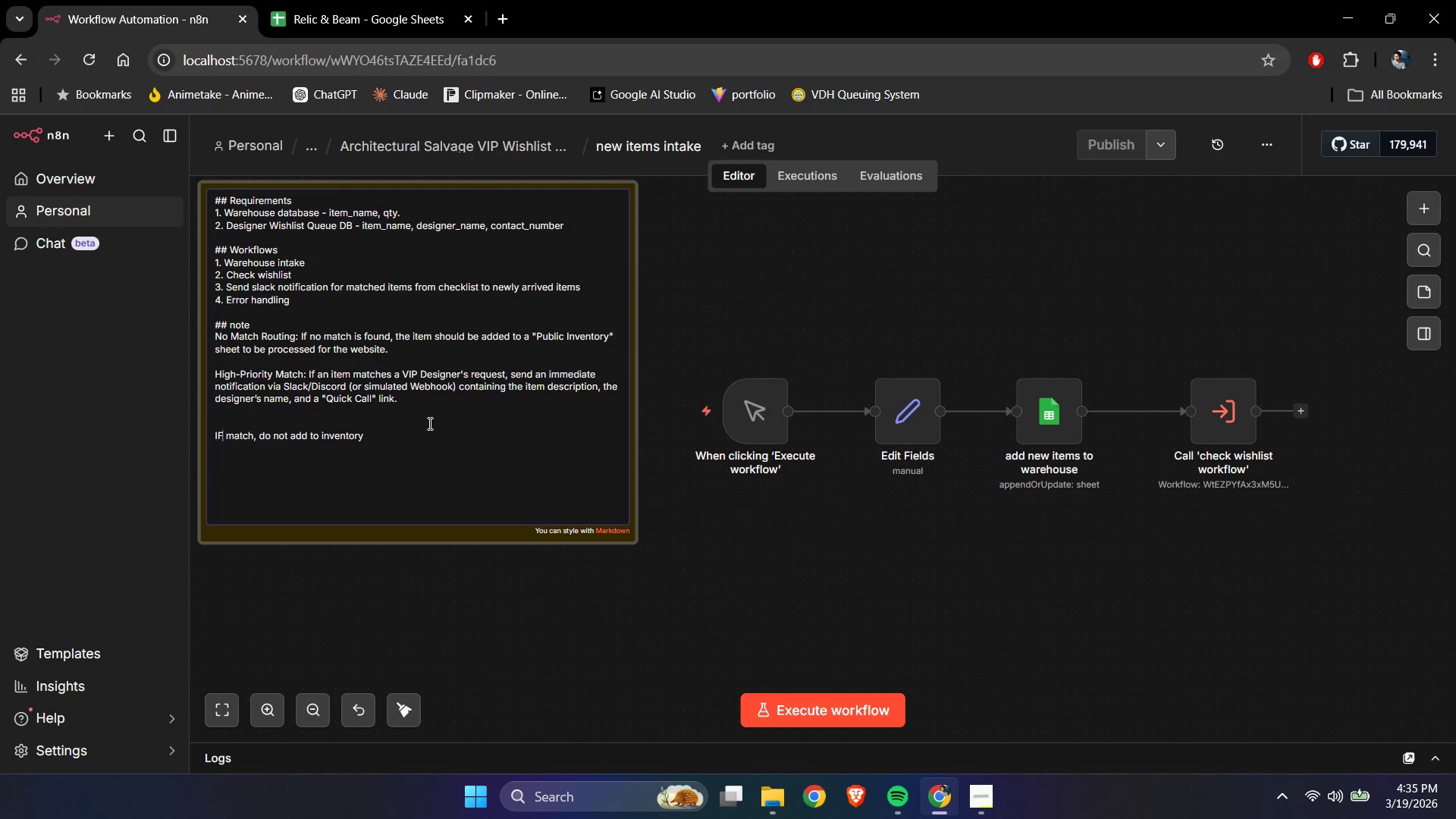 
key(ArrowRight)
 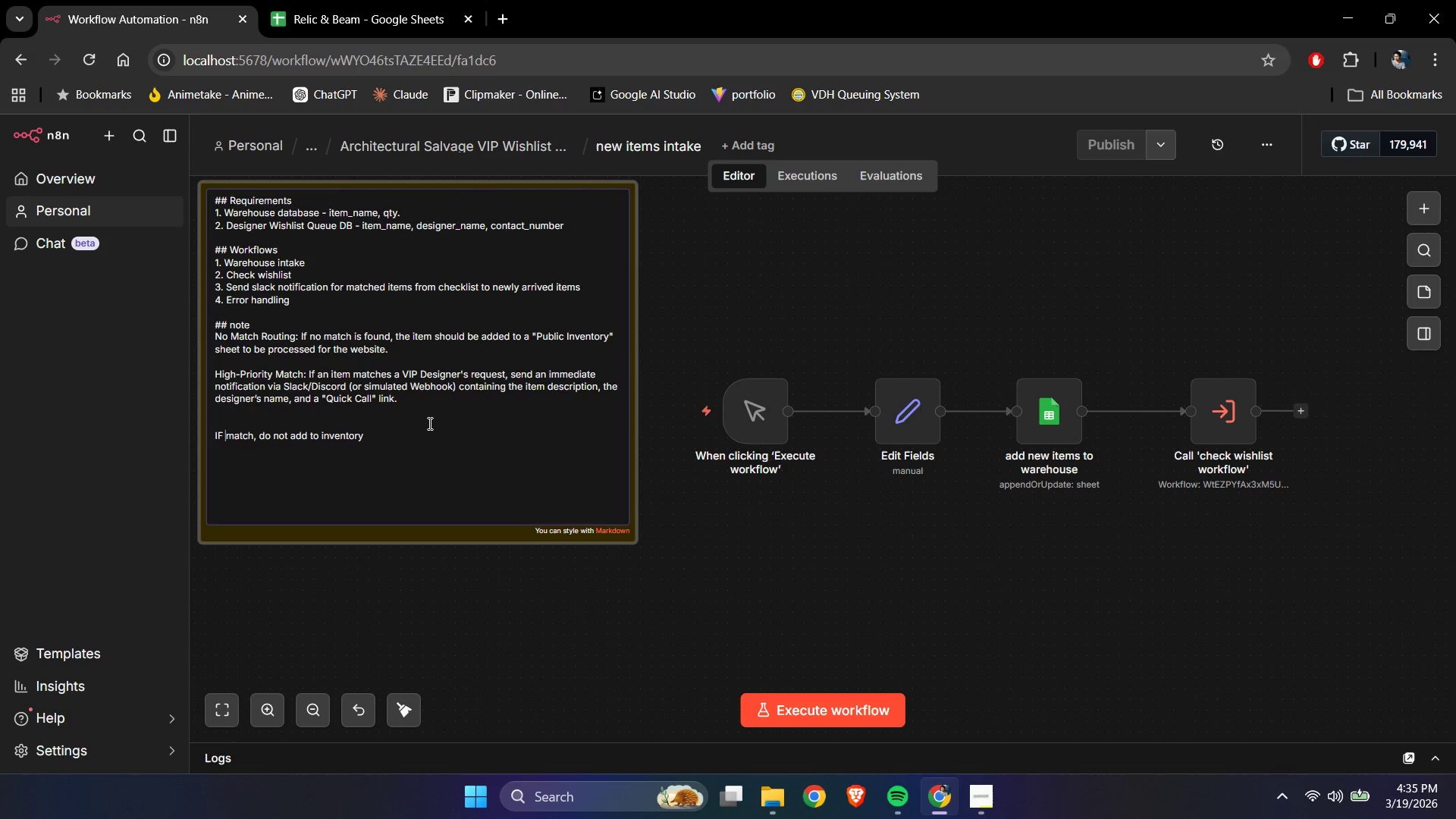 
key(ArrowRight)
 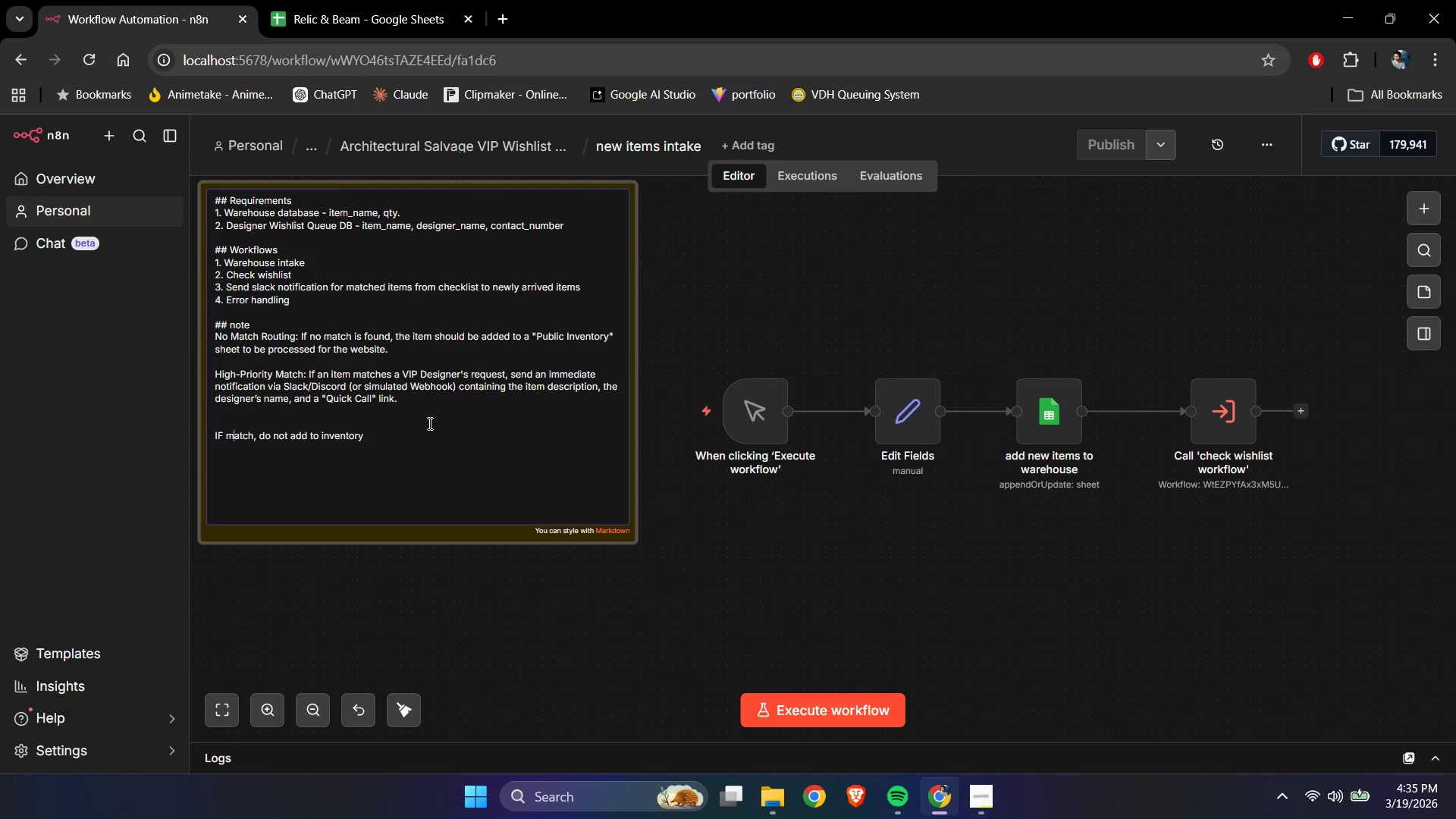 
key(ArrowRight)
 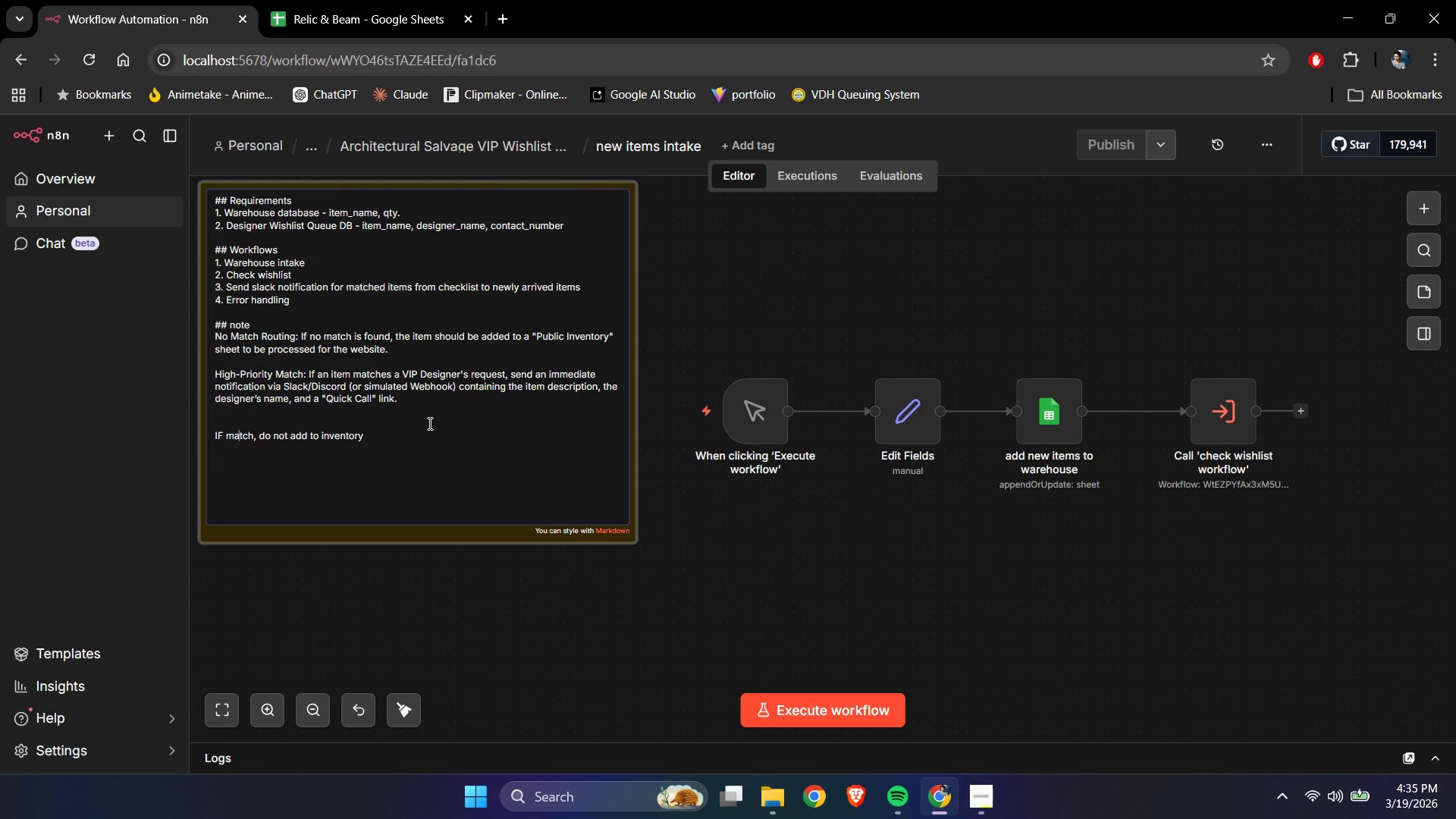 
key(ArrowRight)
 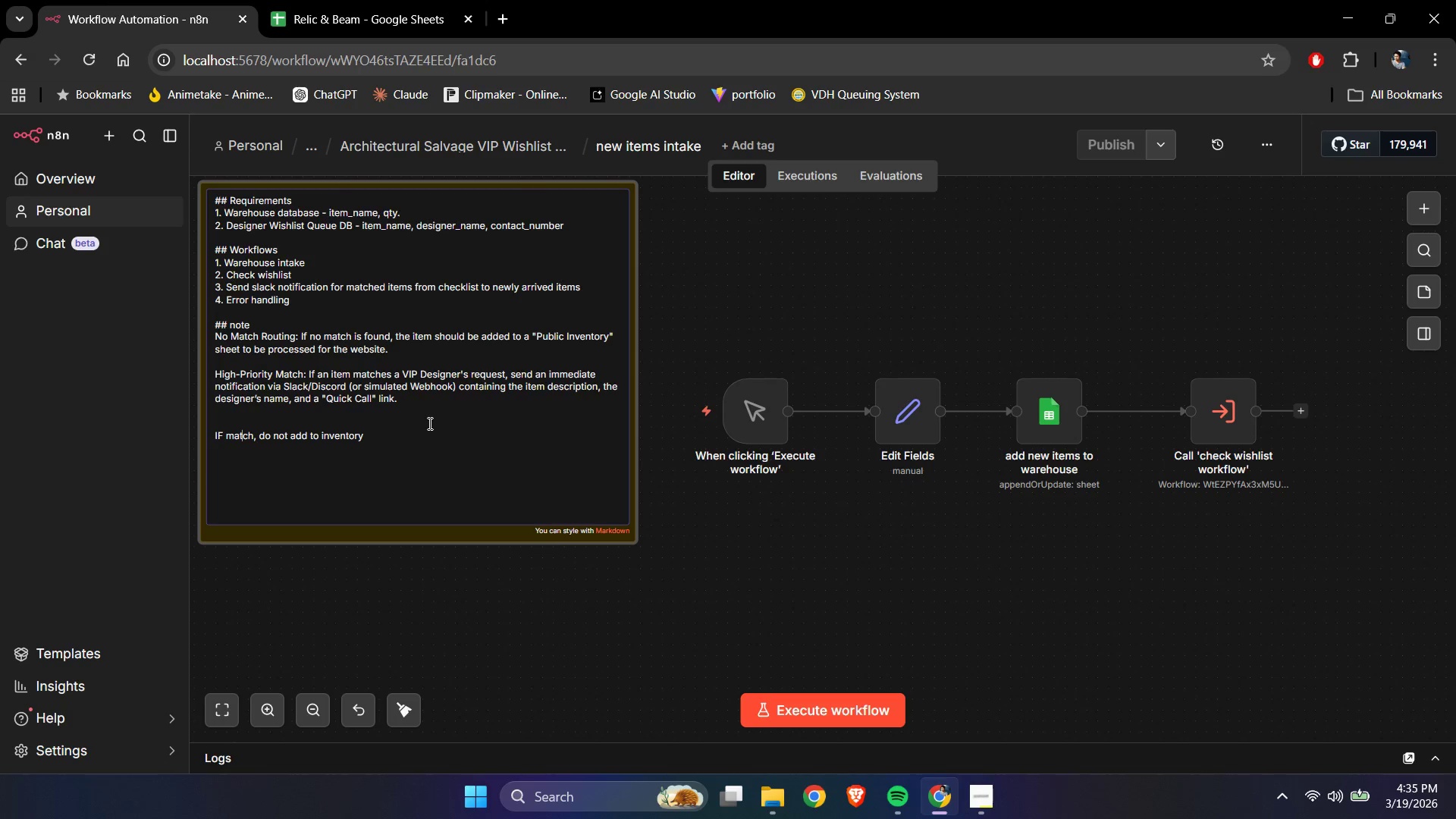 
key(ArrowRight)
 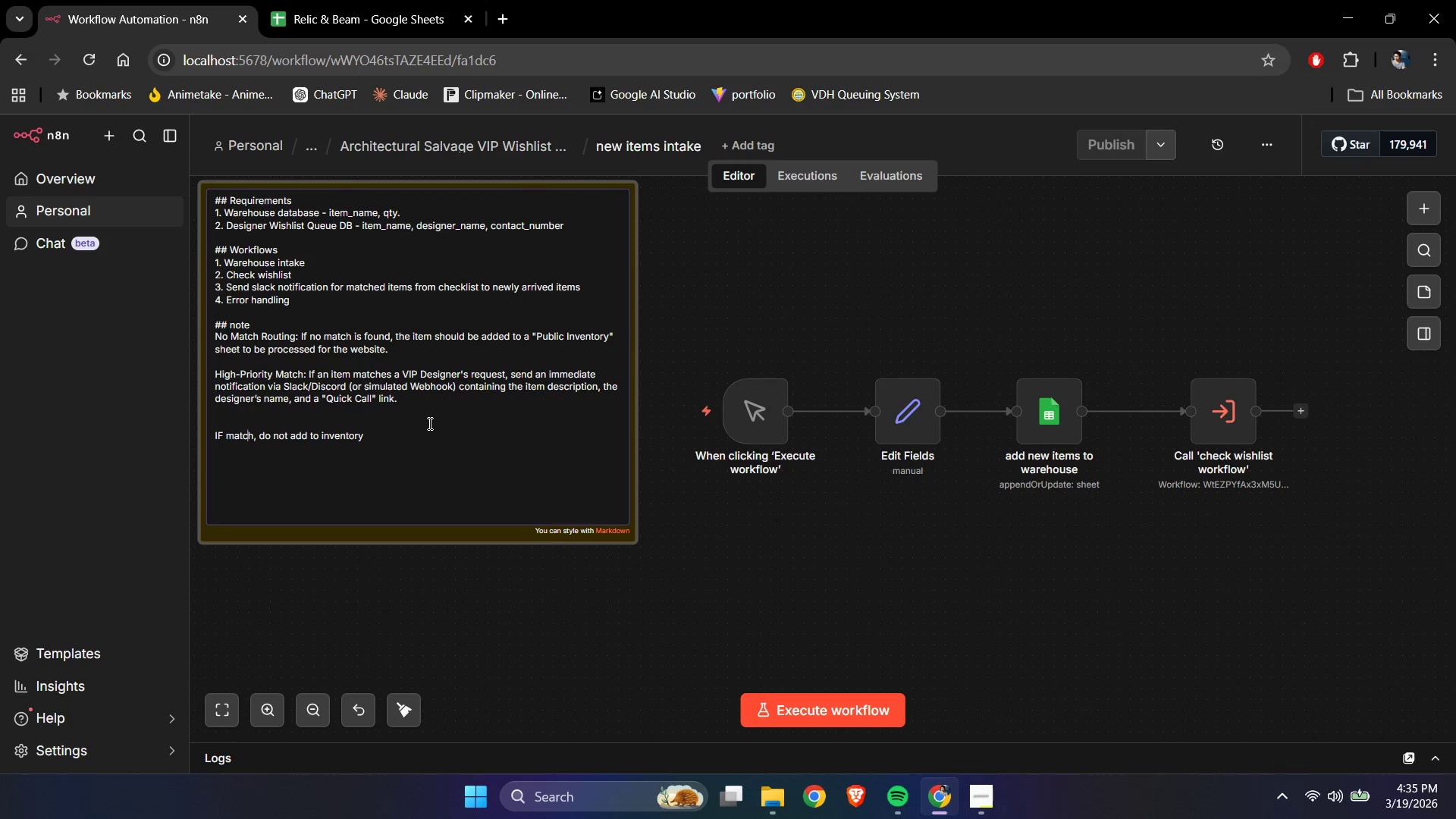 
key(ArrowRight)
 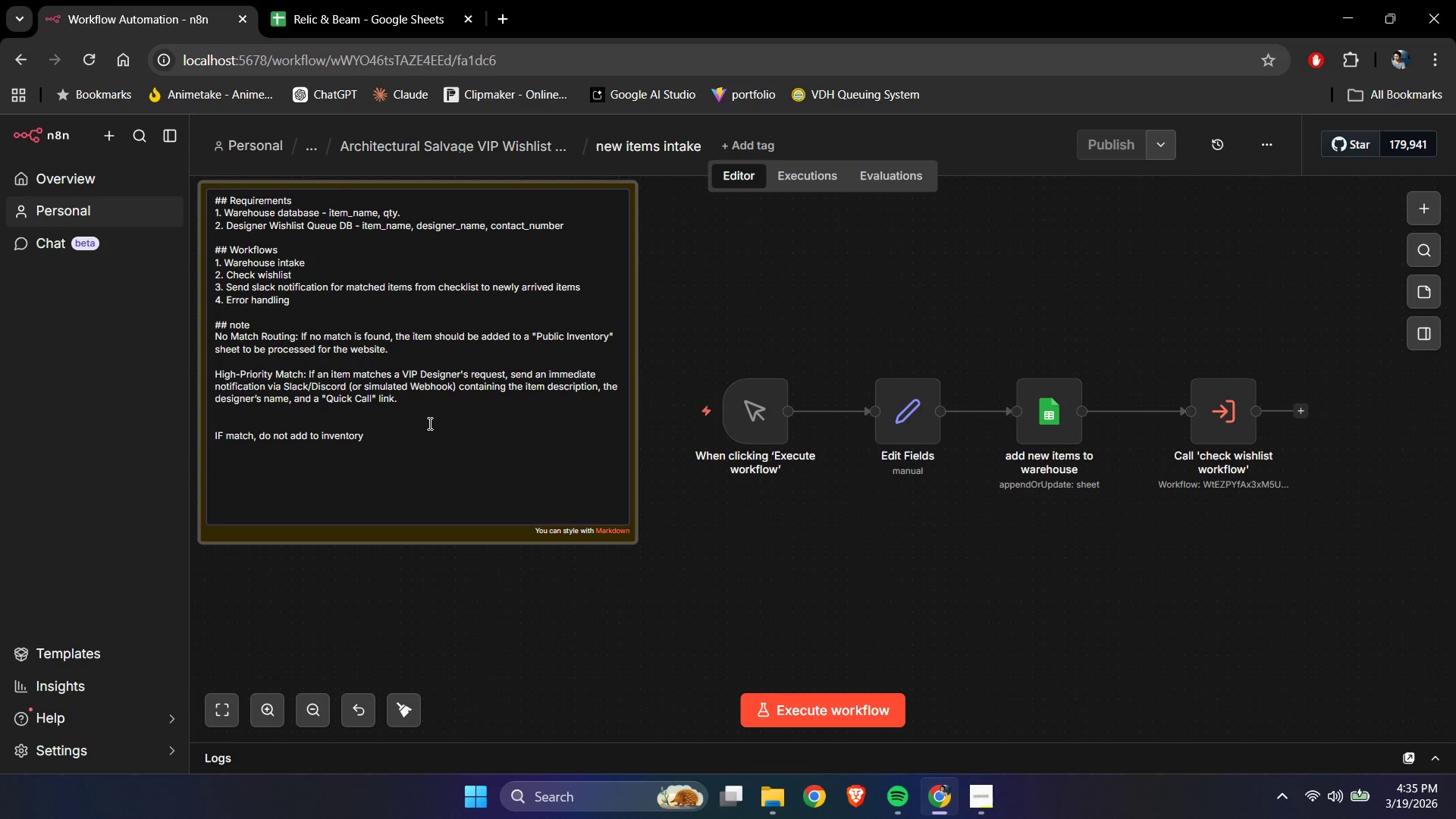 
type( foujnd)
key(Backspace)
key(Backspace)
key(Backspace)
type(nd)
 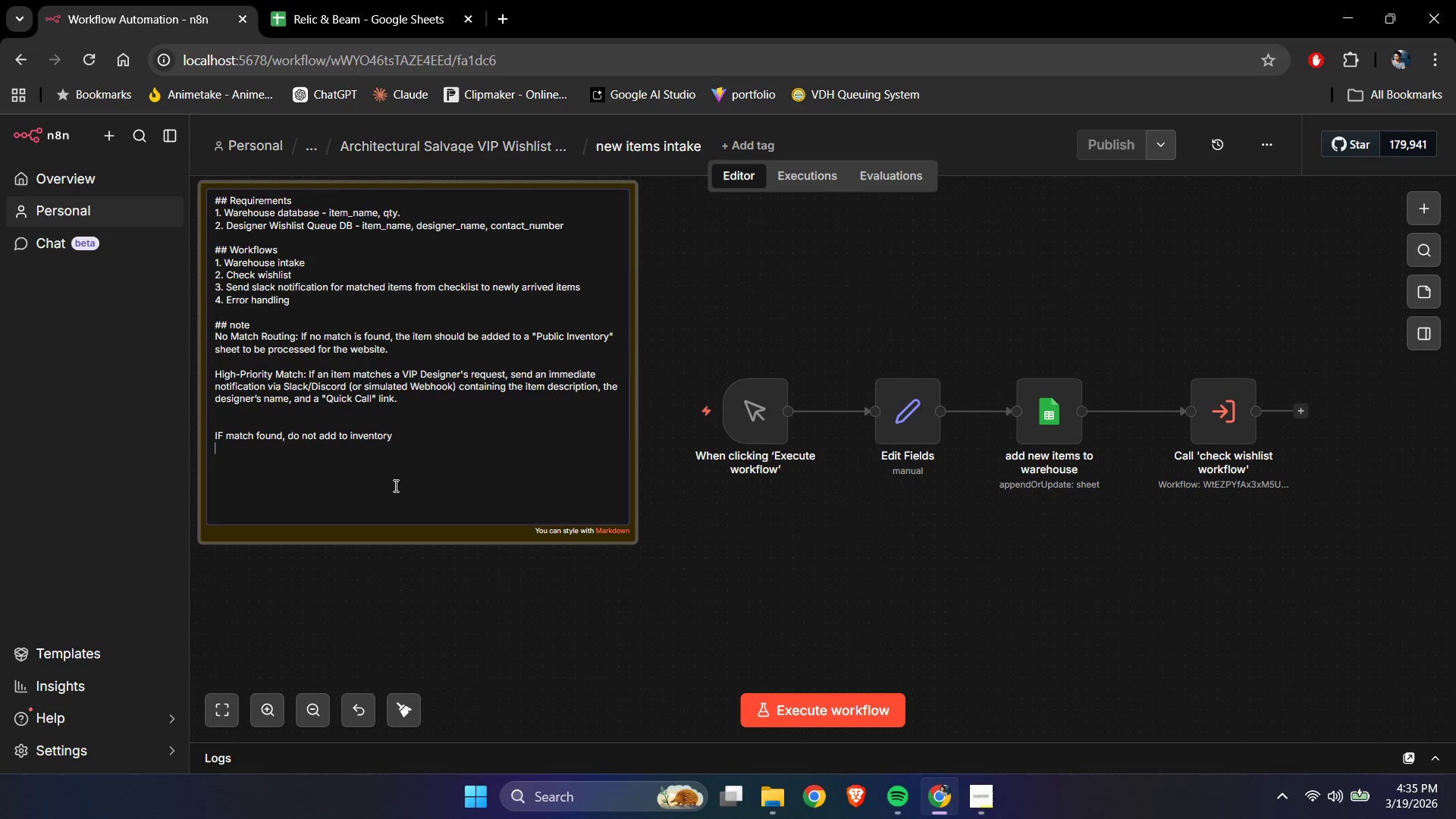 
type(ELSE add to inventory)
 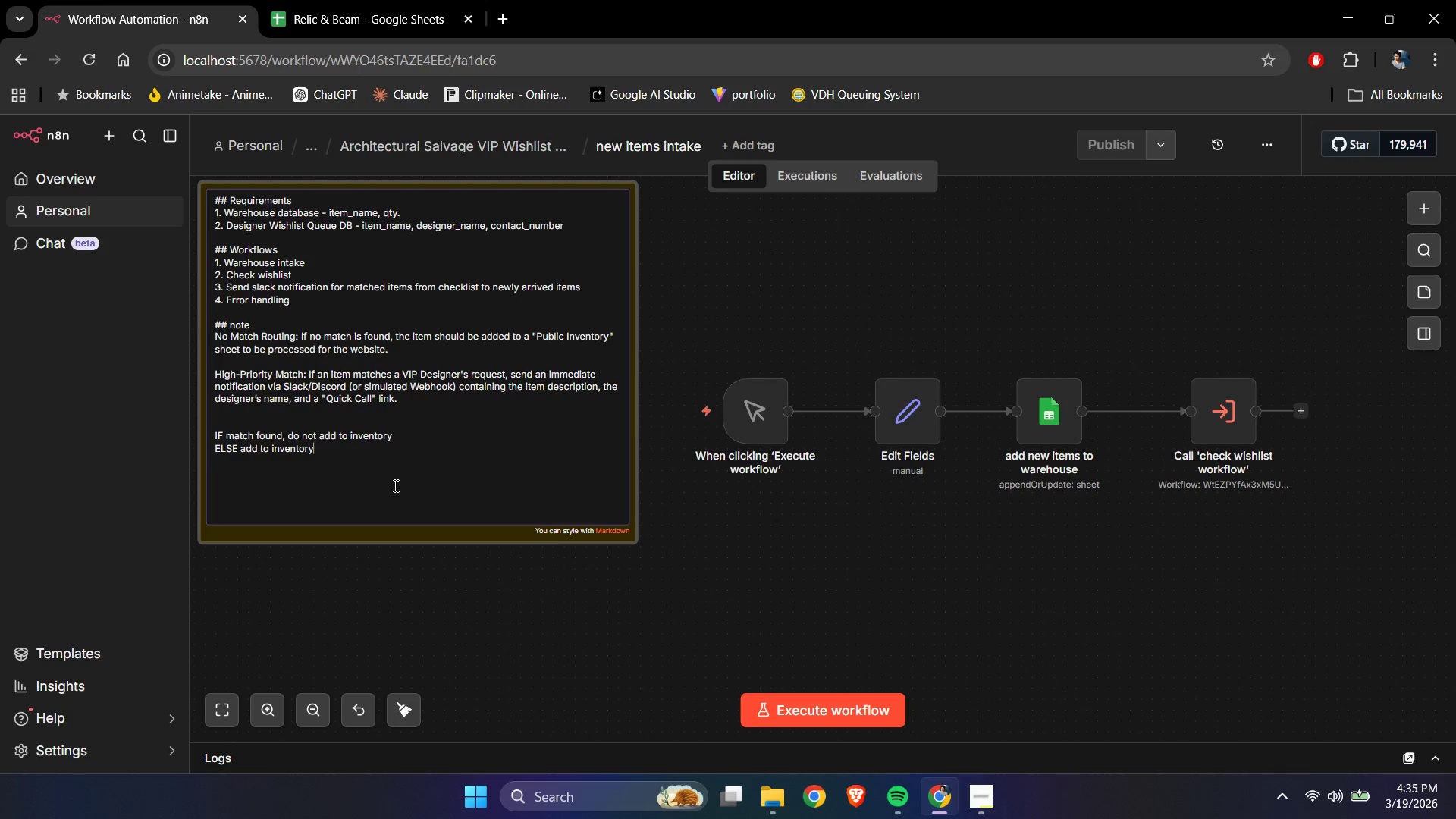 
left_click([784, 542])
 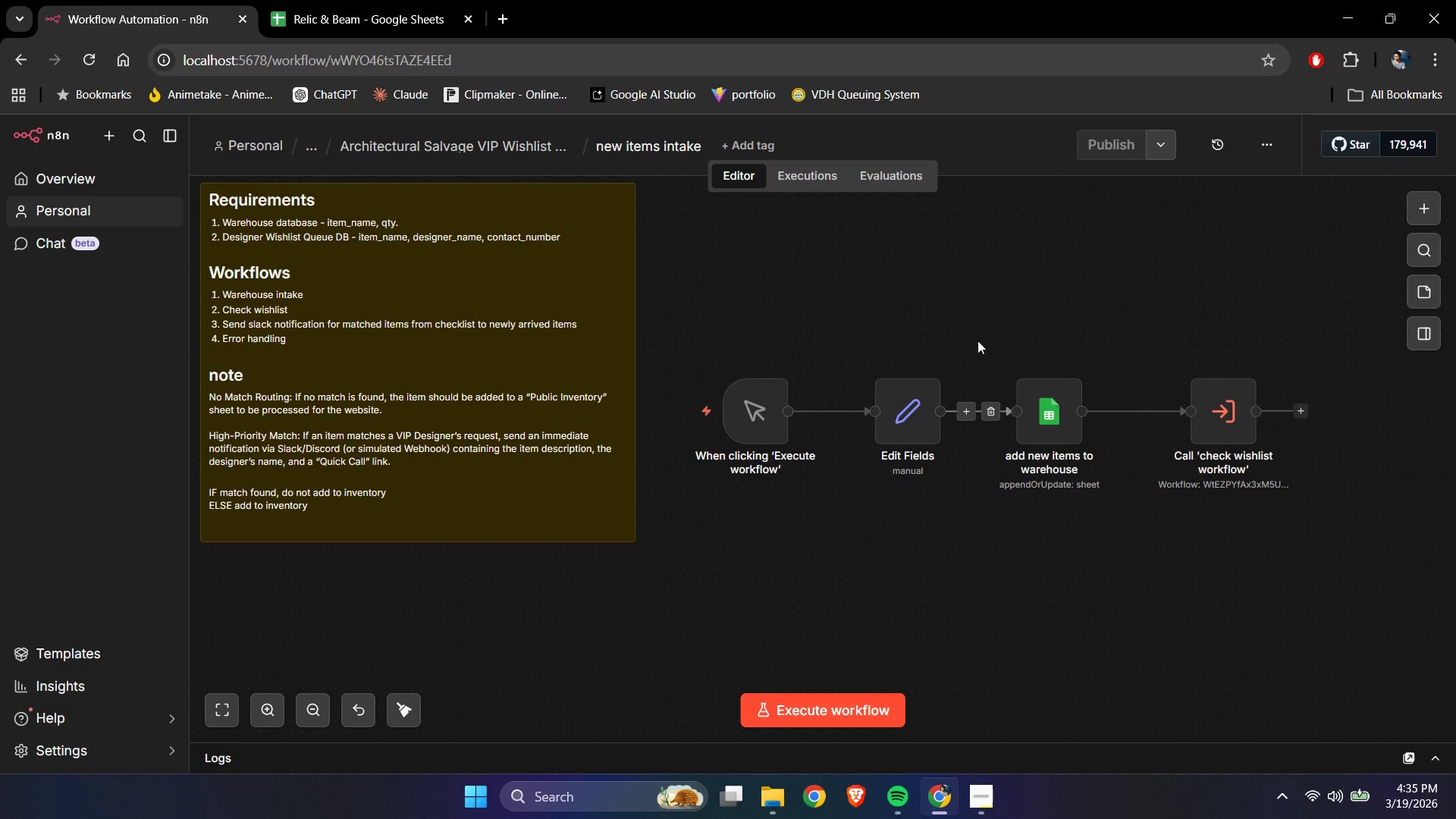 
left_click([974, 303])
 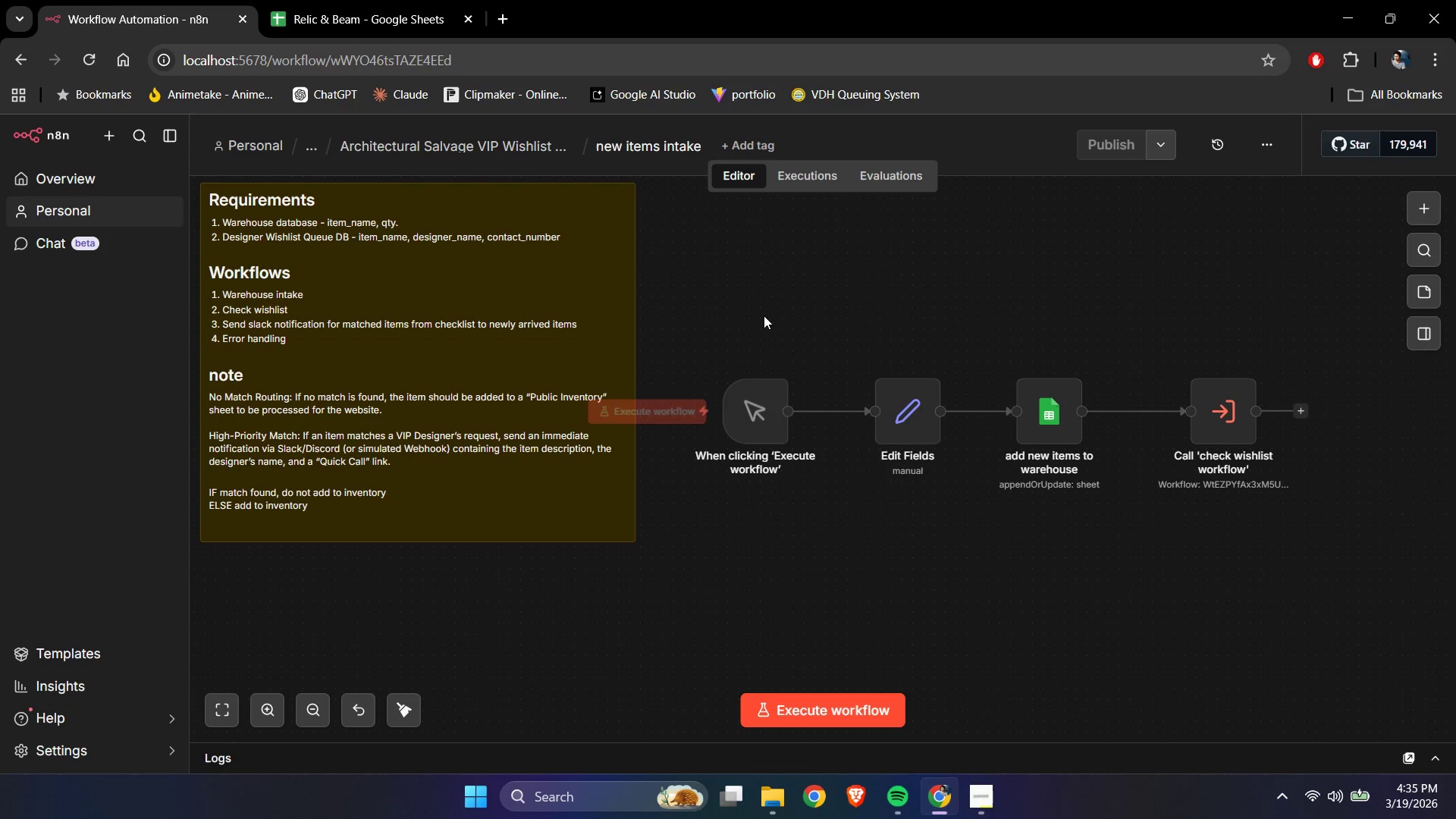 
left_click_drag(start_coordinate=[720, 307], to_coordinate=[1311, 537])
 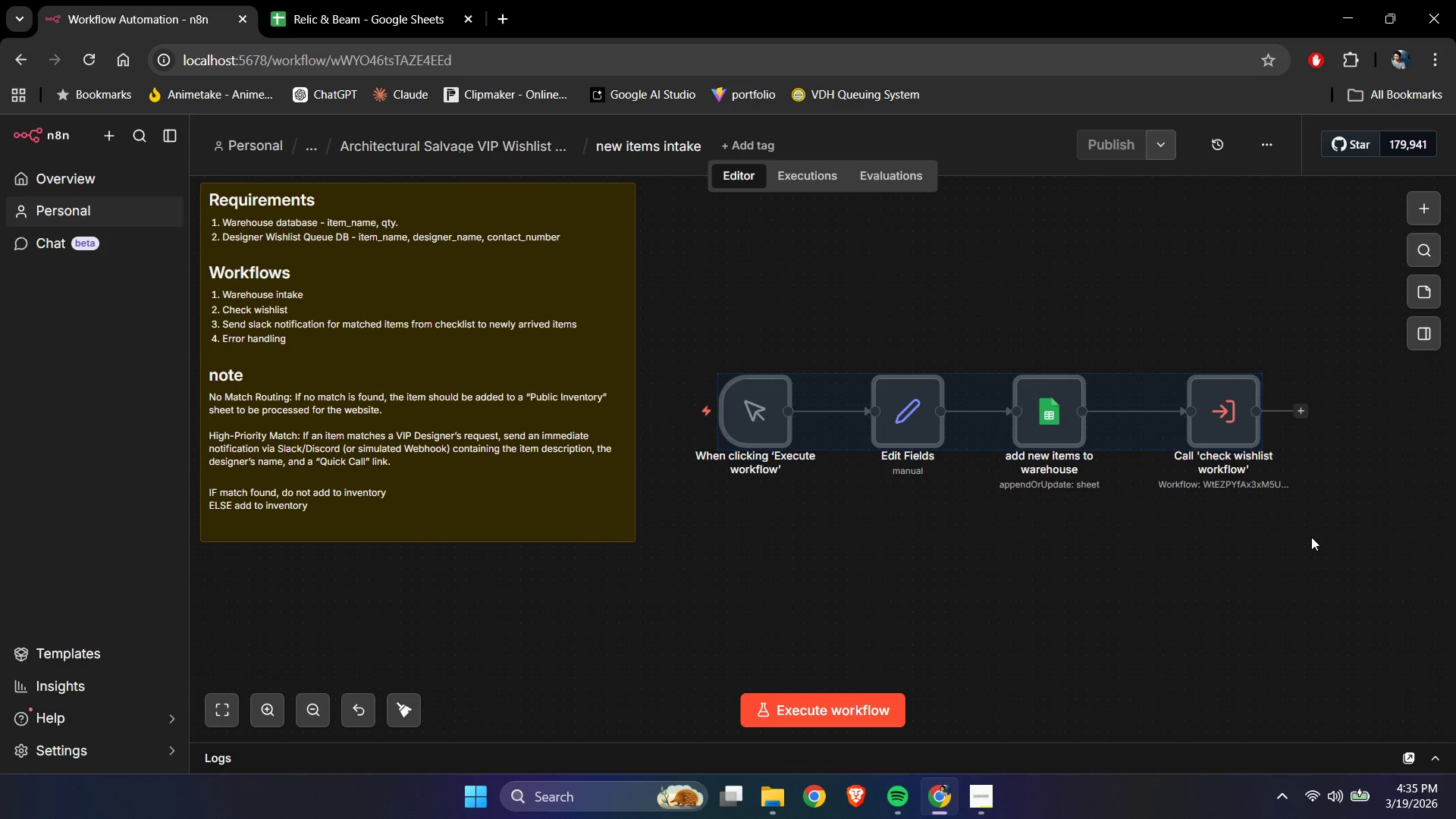 
key(Delete)
 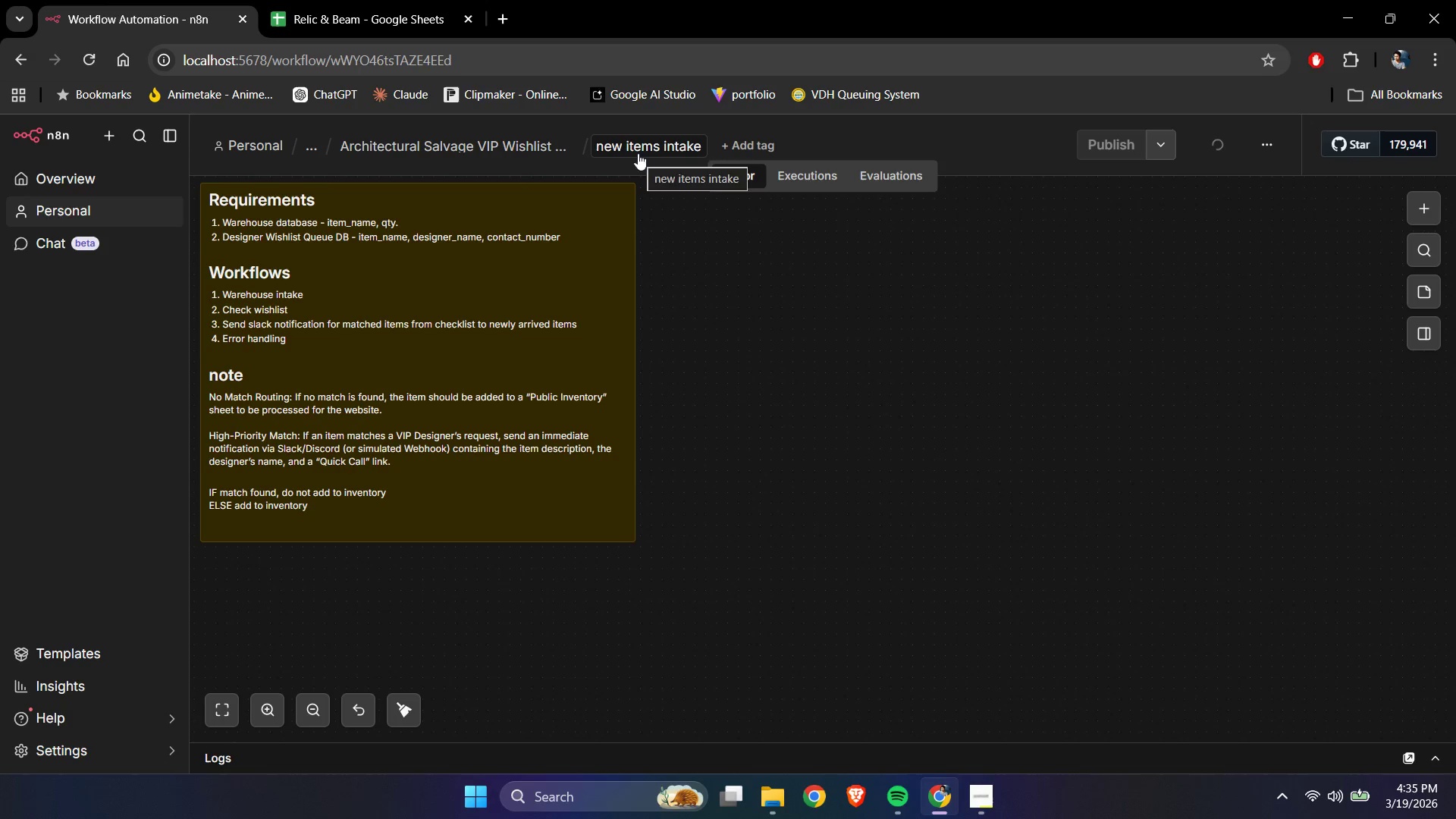 
left_click([1435, 208])
 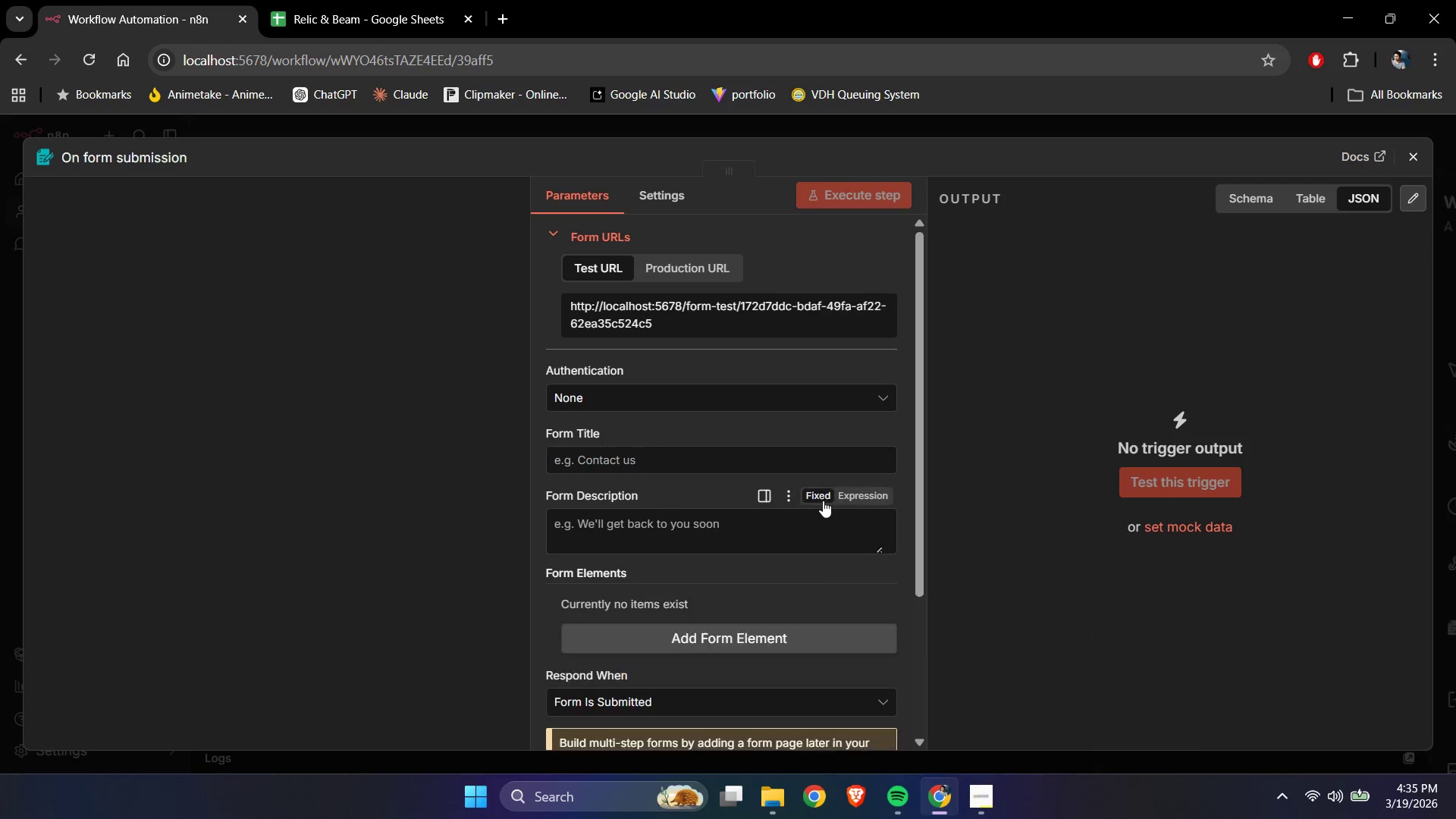 
scroll: coordinate [710, 475], scroll_direction: down, amount: 1.0
 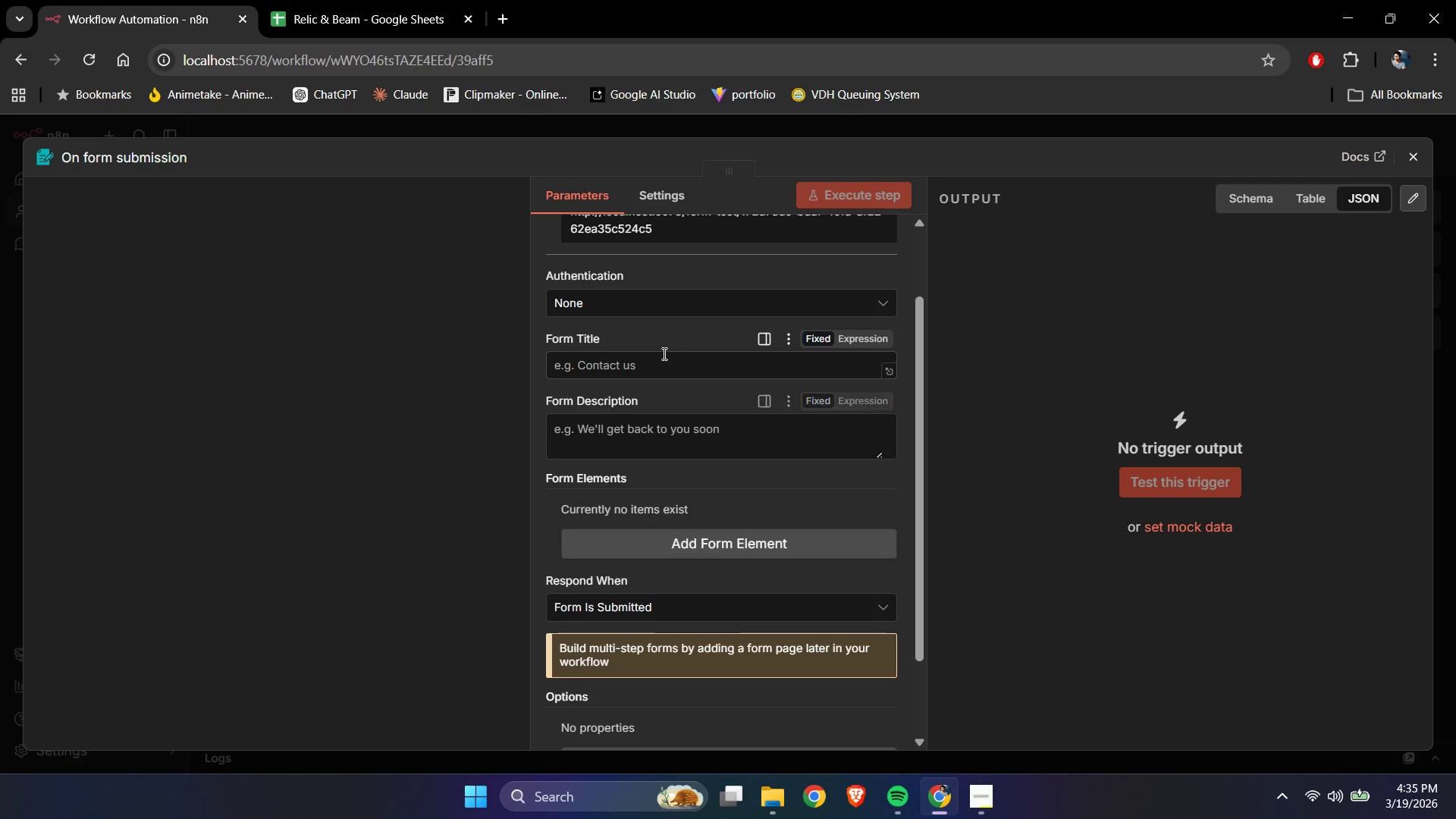 
left_click([657, 364])
 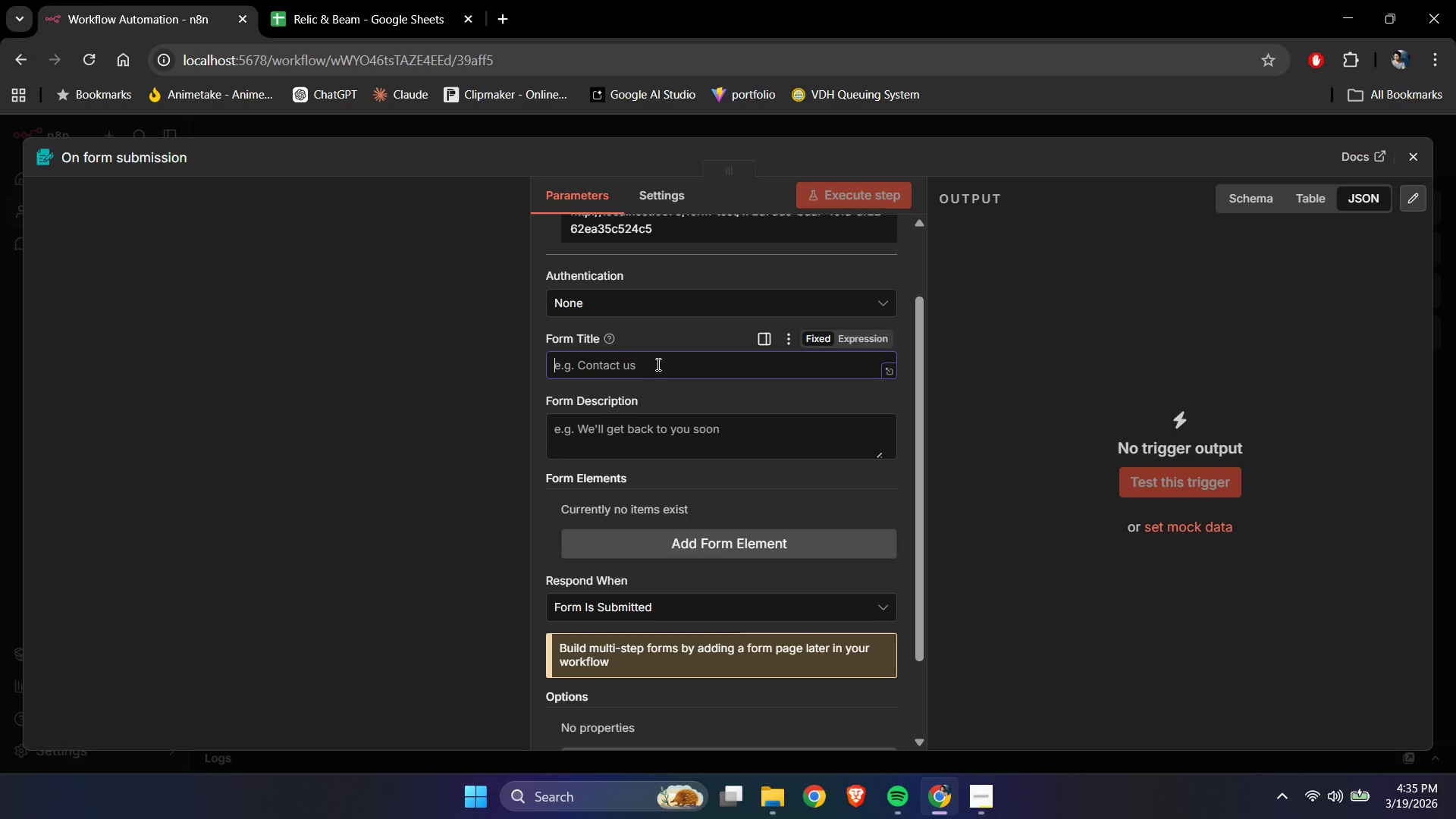 
type(Add Tiem)
key(Backspace)
key(Backspace)
key(Backspace)
key(Backspace)
type(Item)
 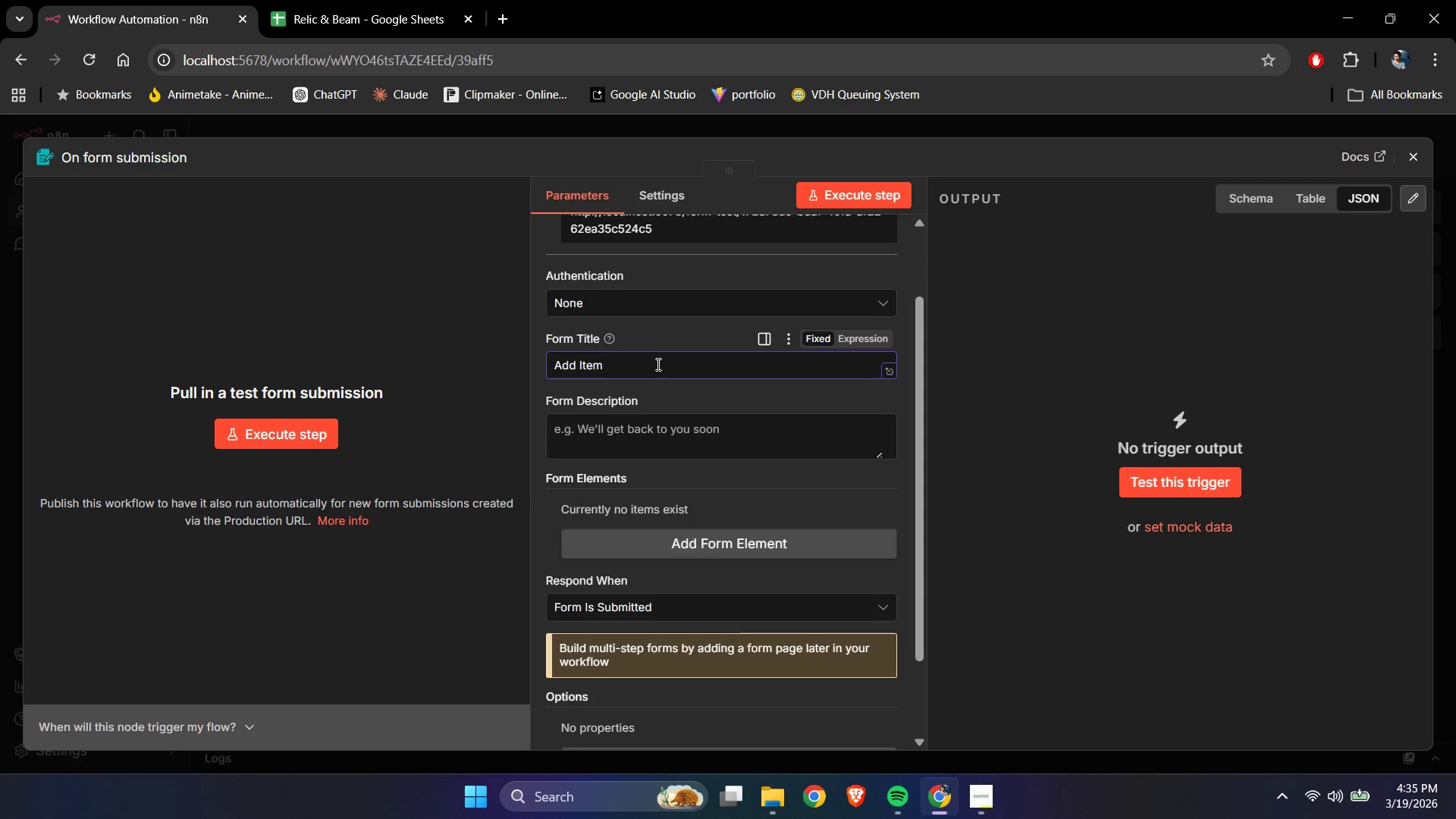 
double_click([654, 426])
 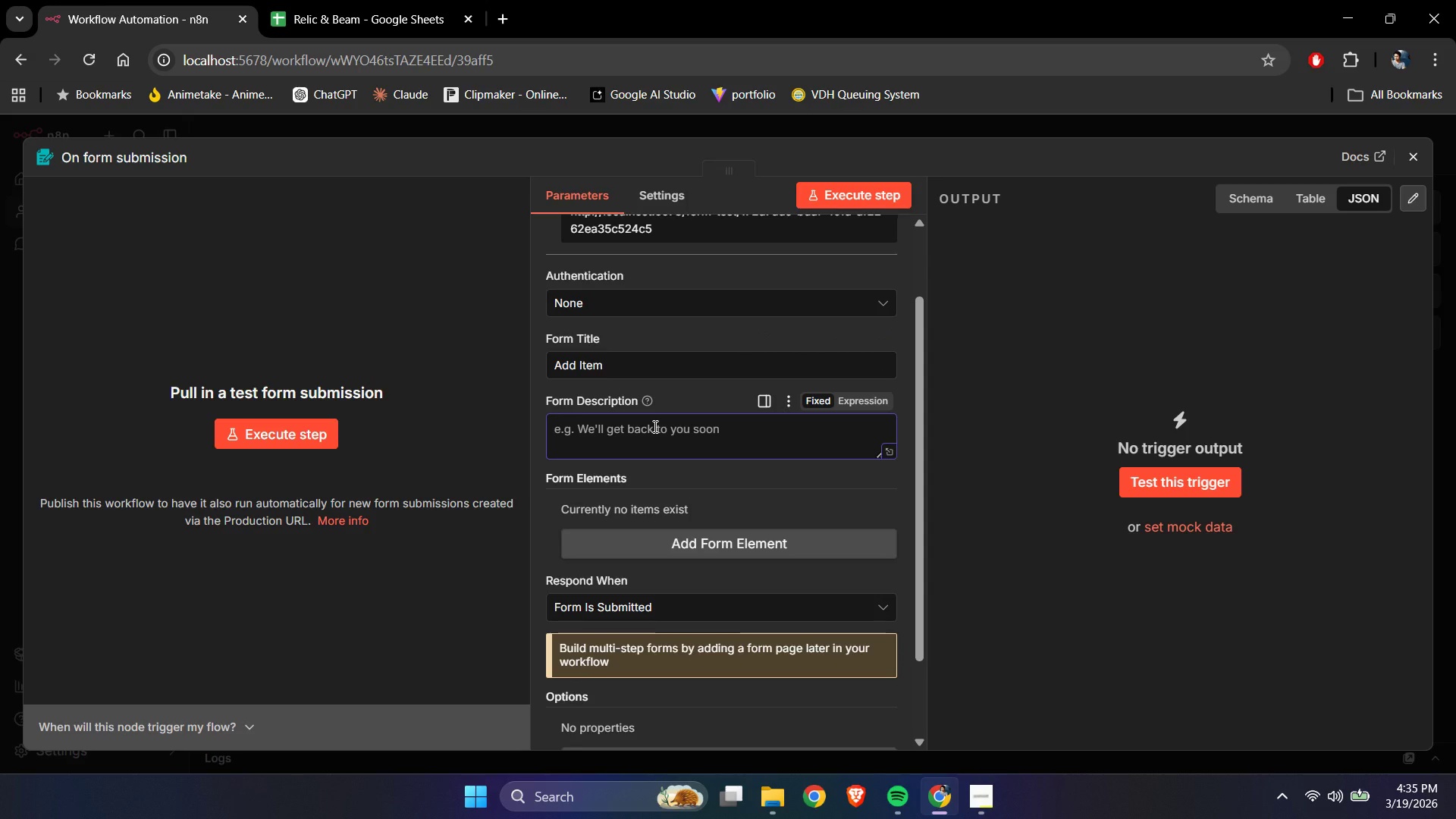 
scroll: coordinate [654, 426], scroll_direction: down, amount: 1.0
 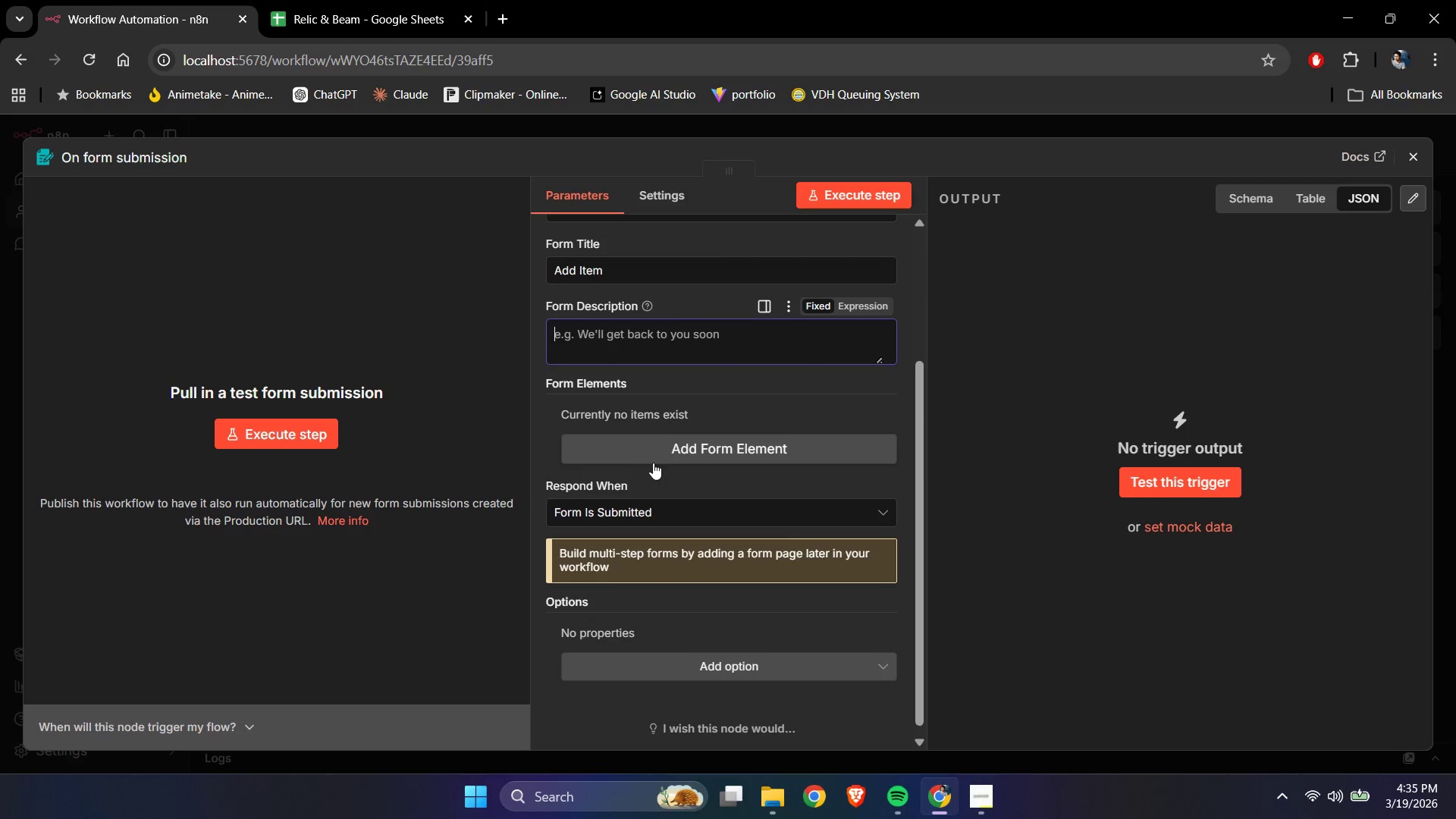 
left_click([642, 443])
 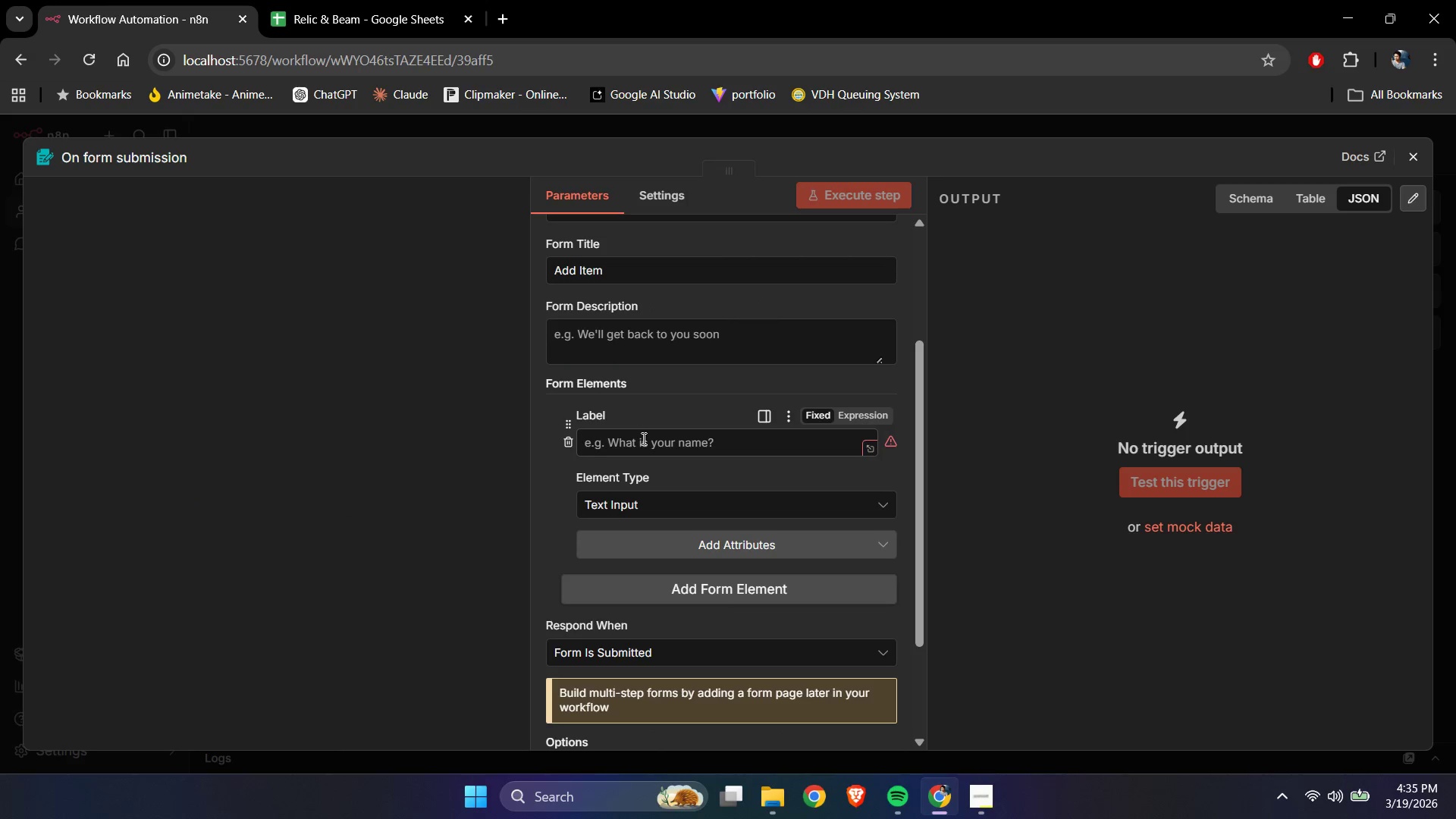 
scroll: coordinate [626, 419], scroll_direction: down, amount: 2.0
 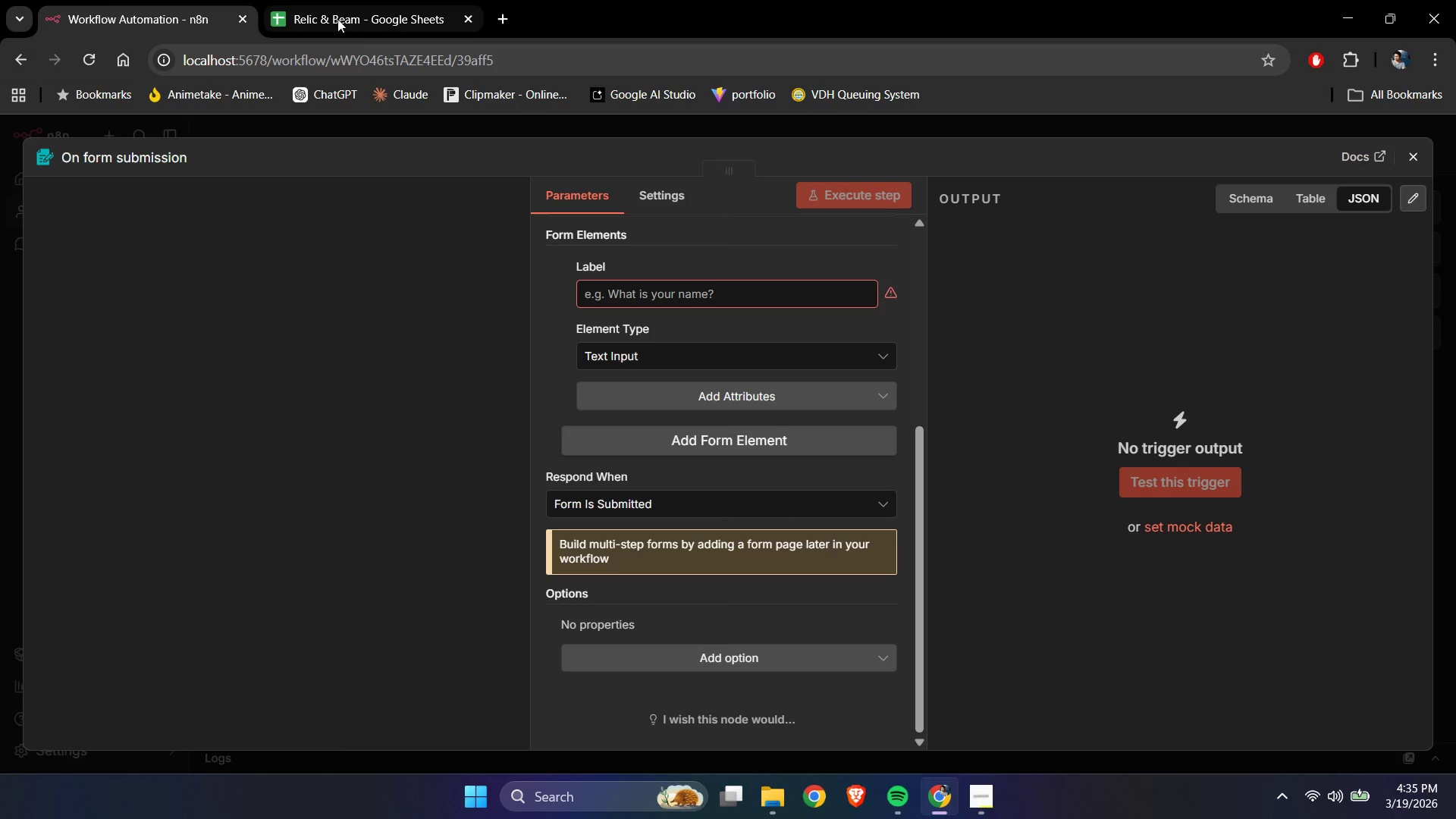 
left_click([315, 31])
 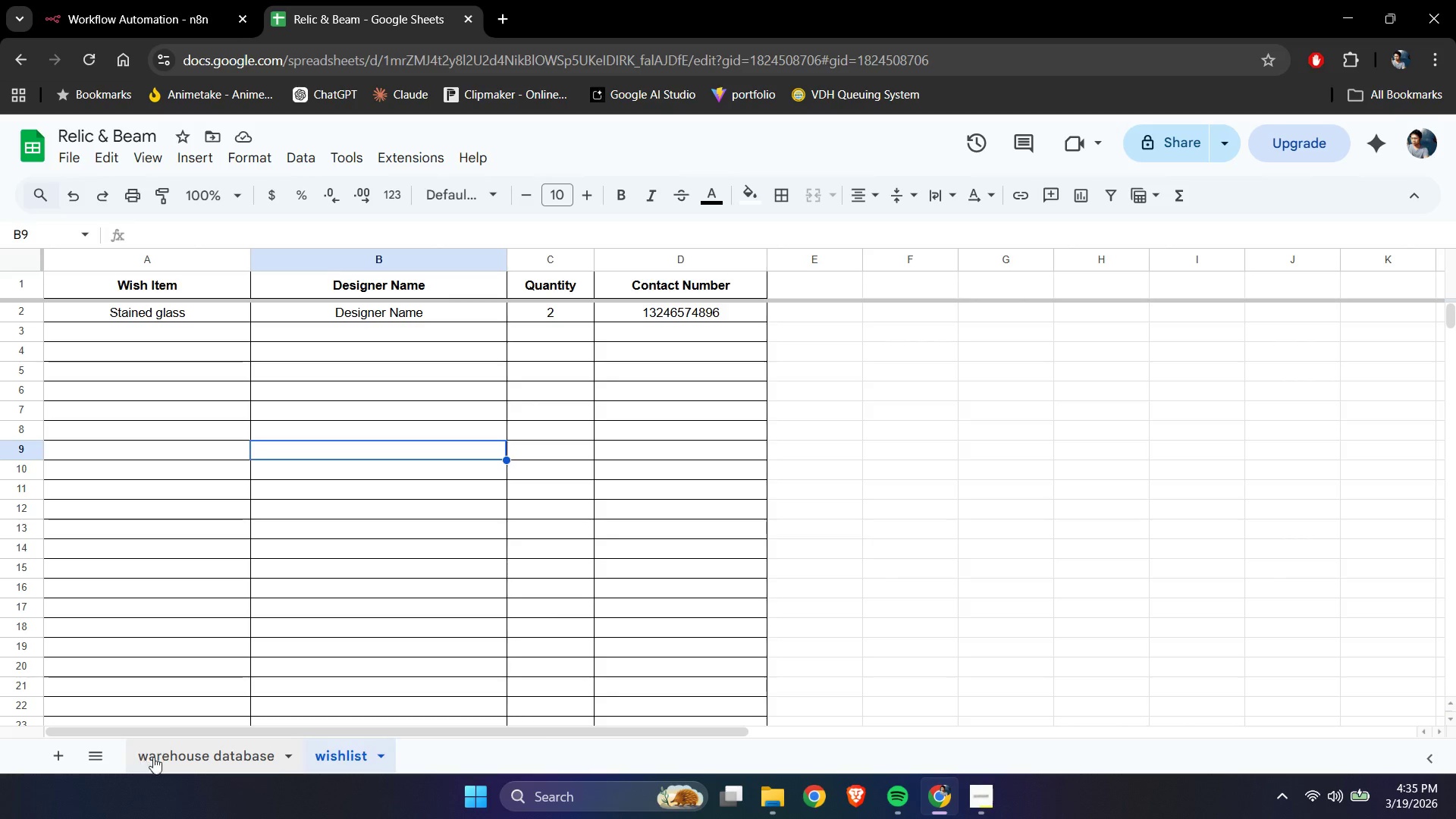 
left_click([205, 753])
 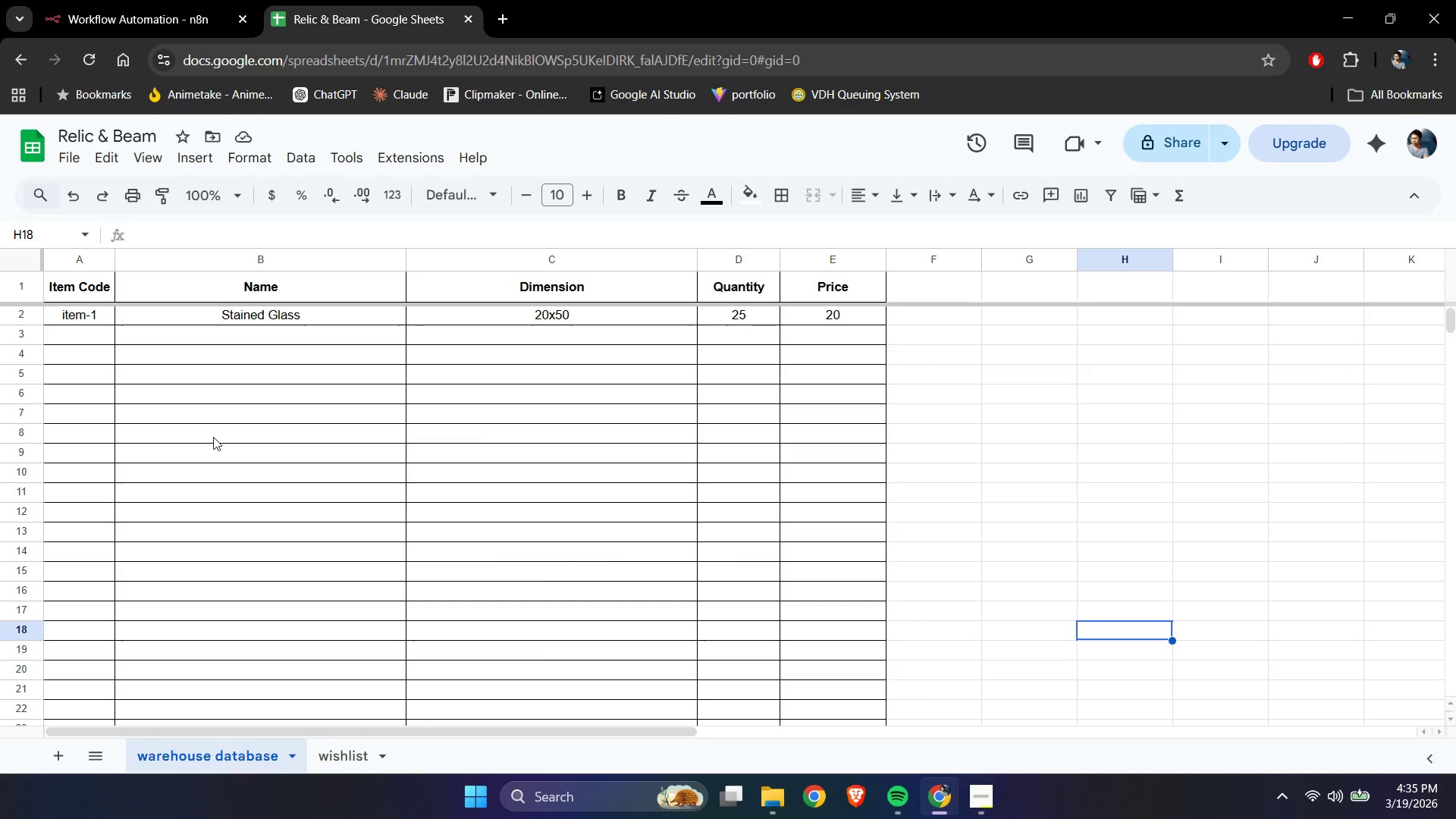 
mouse_move([161, 23])
 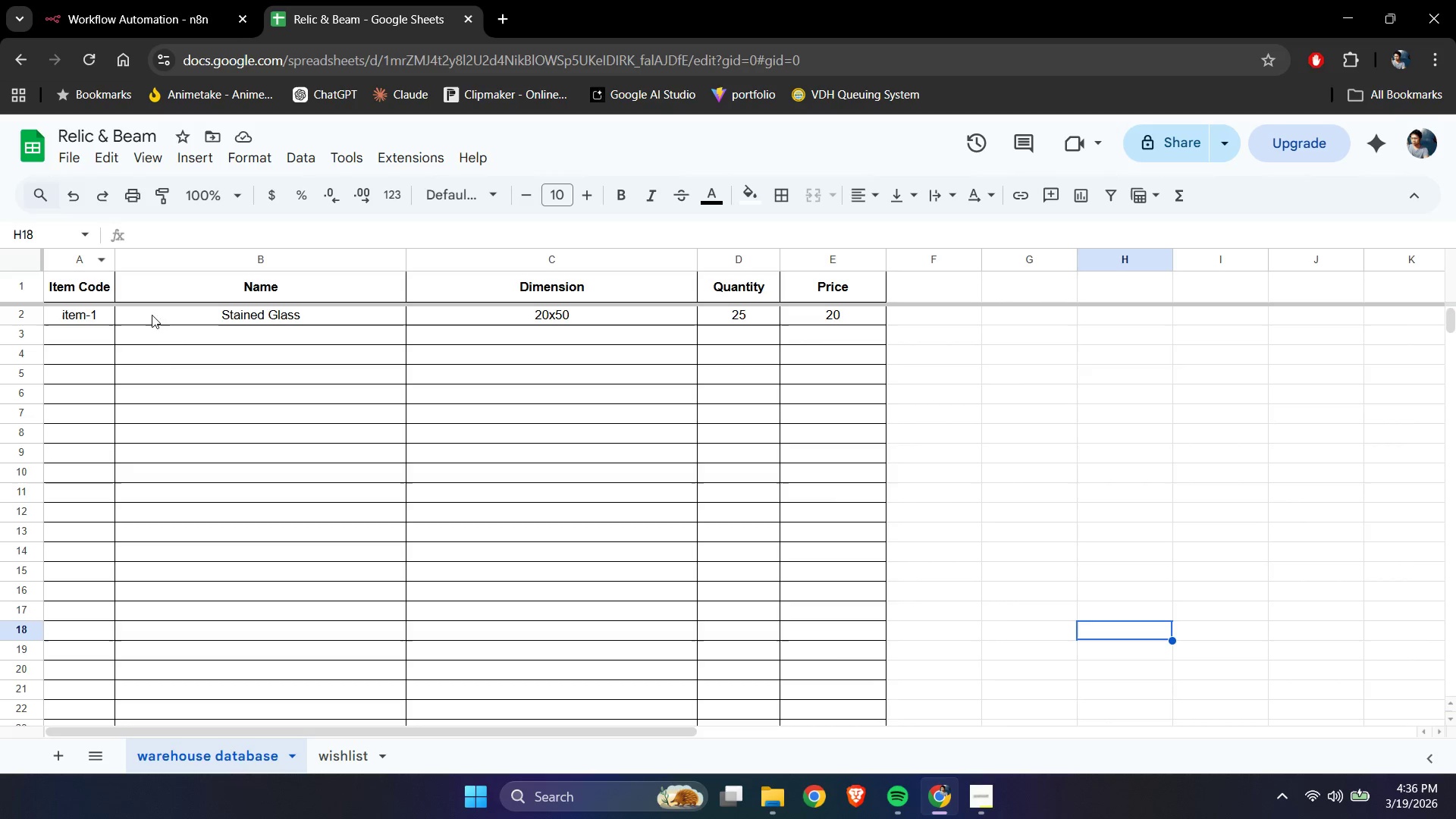 
wait(15.47)
 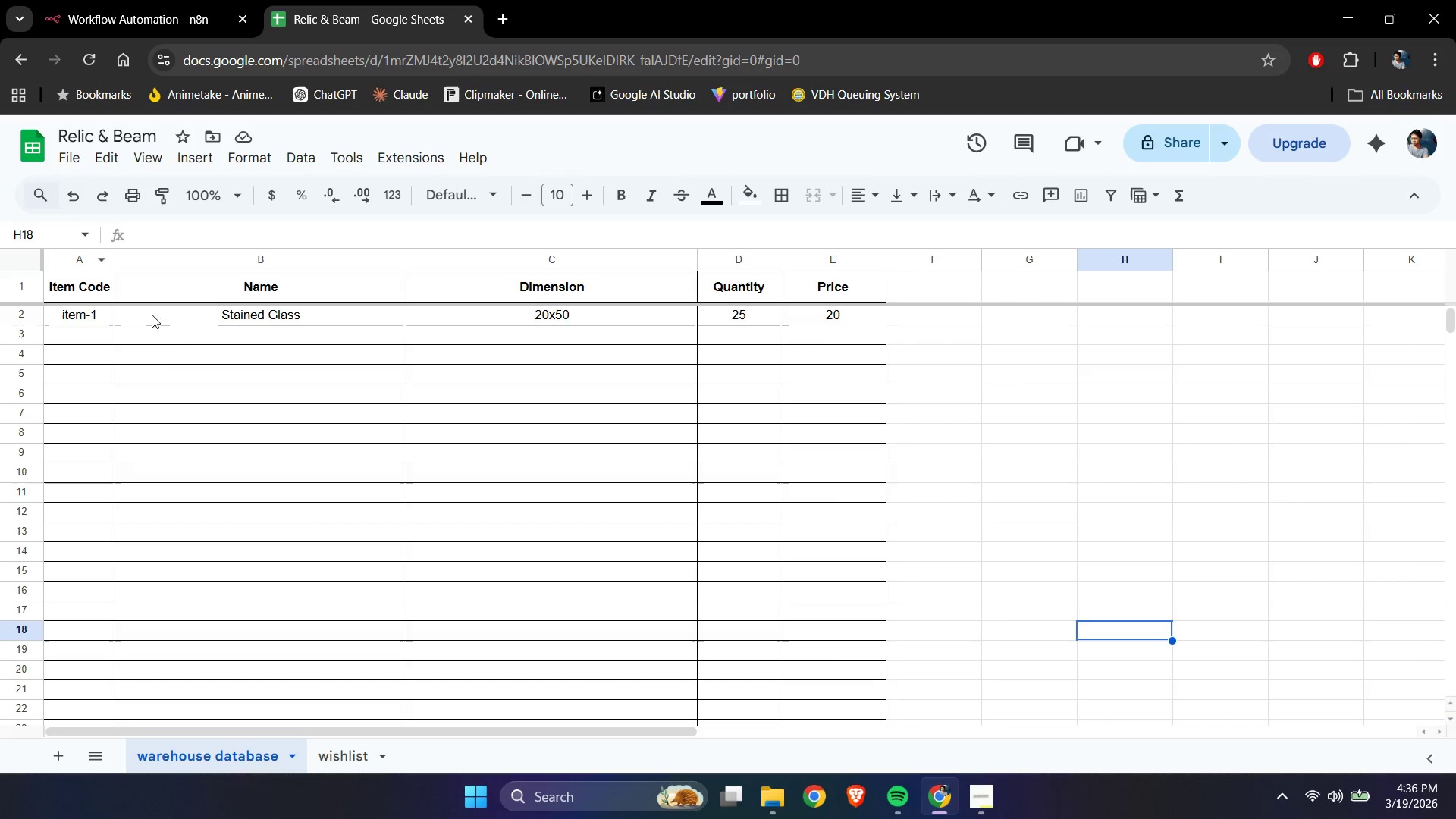 
left_click([144, 10])
 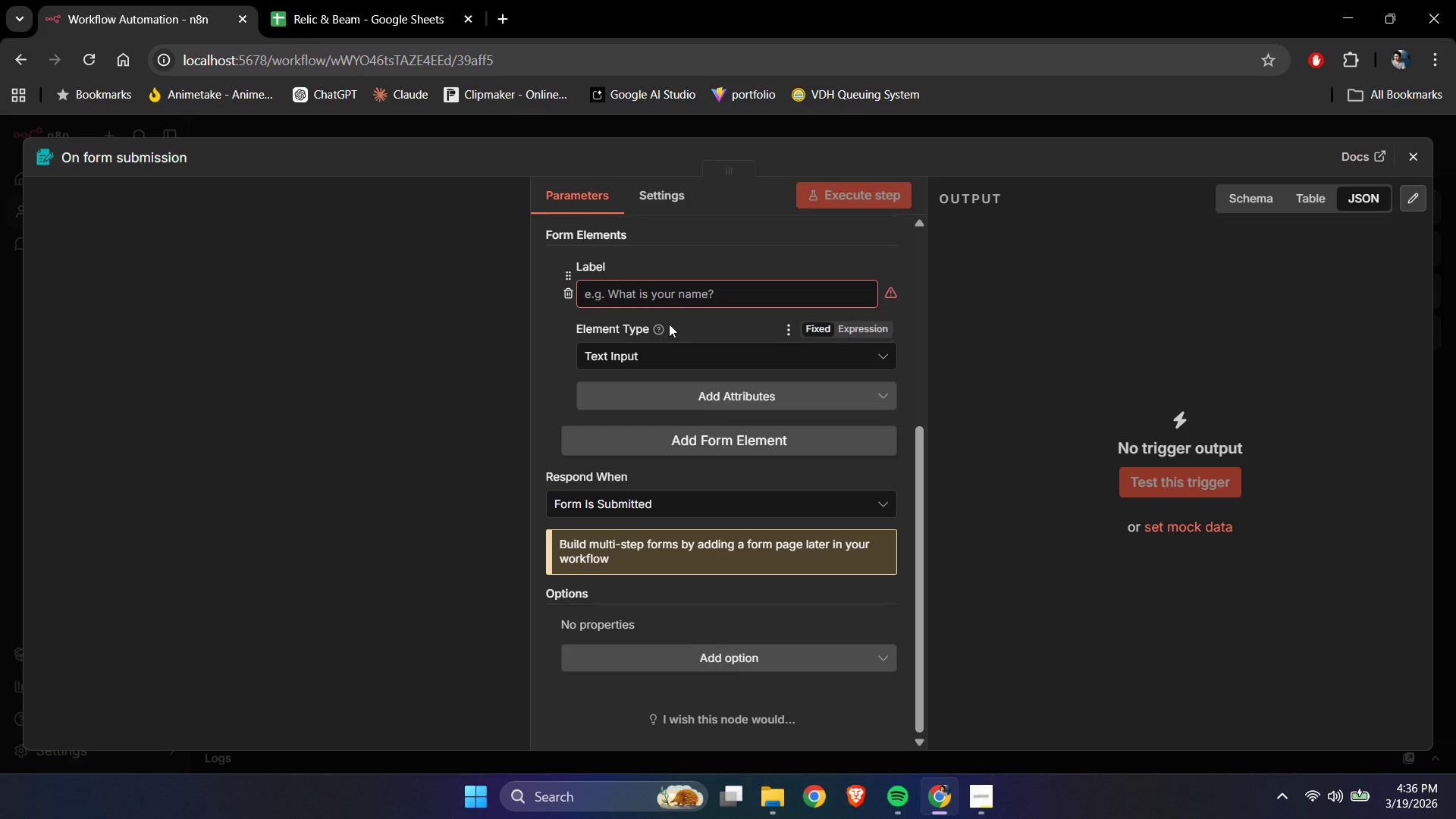 
left_click([658, 301])
 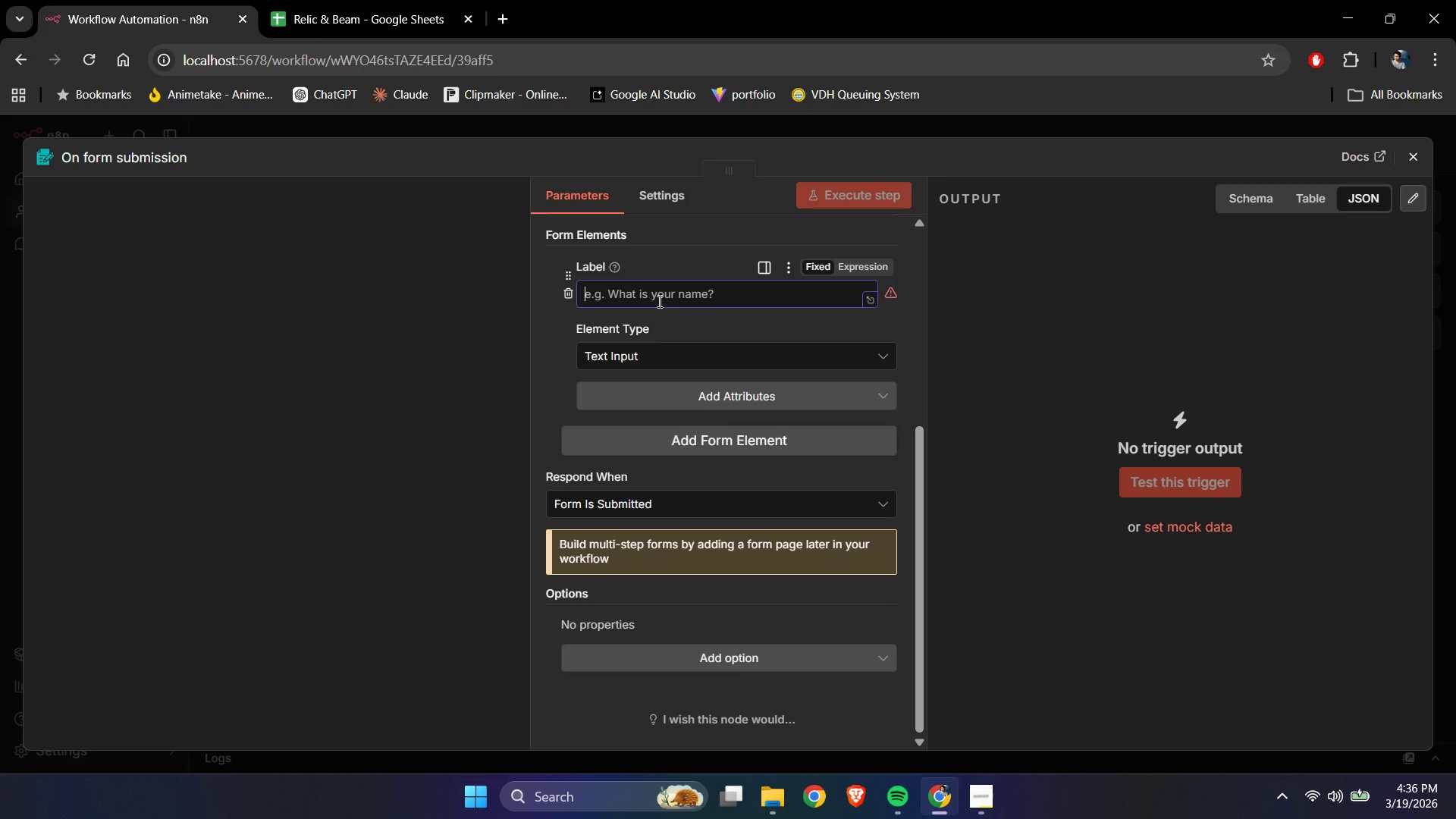 
type(Item Name)
 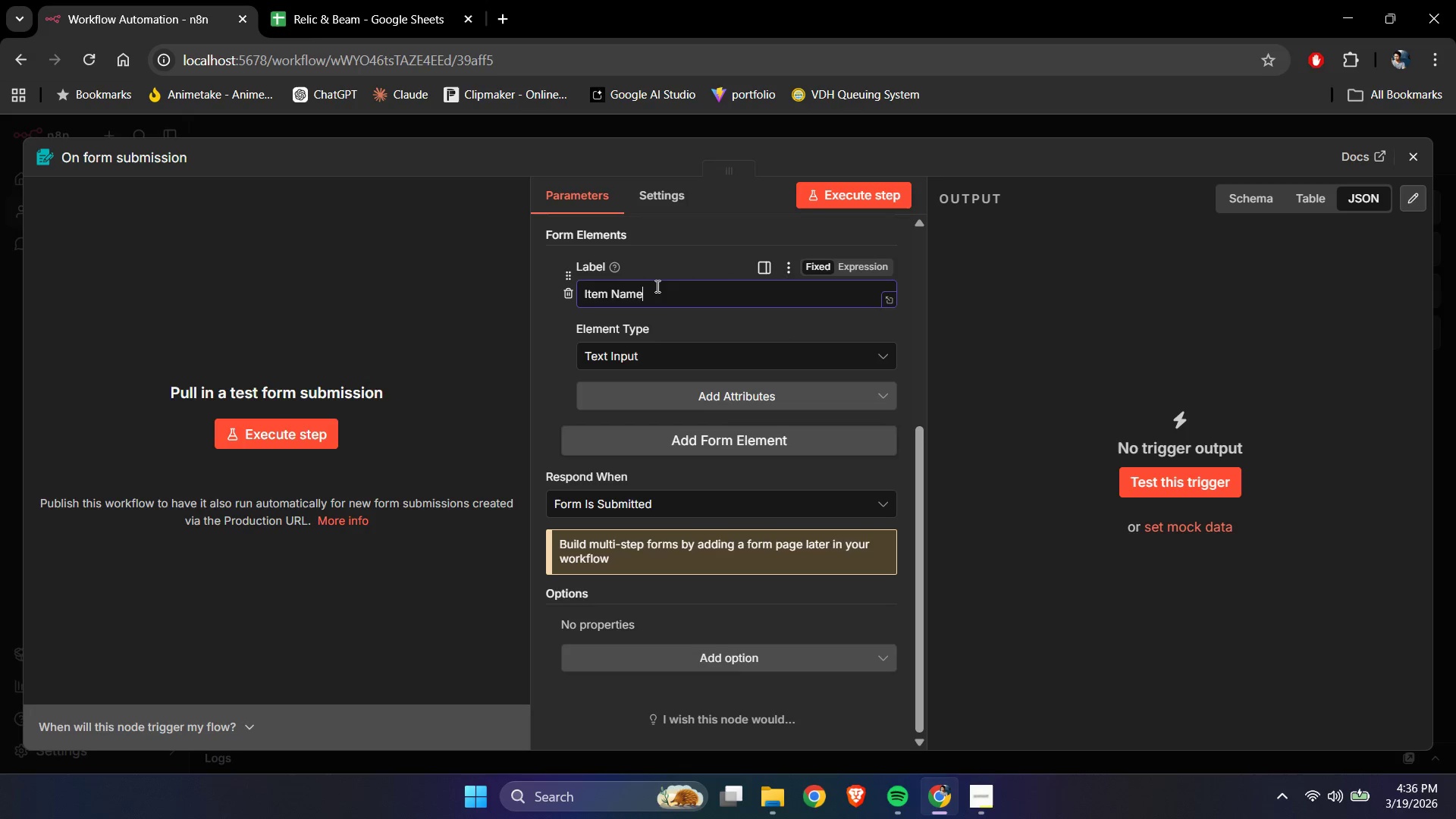 
left_click([656, 260])
 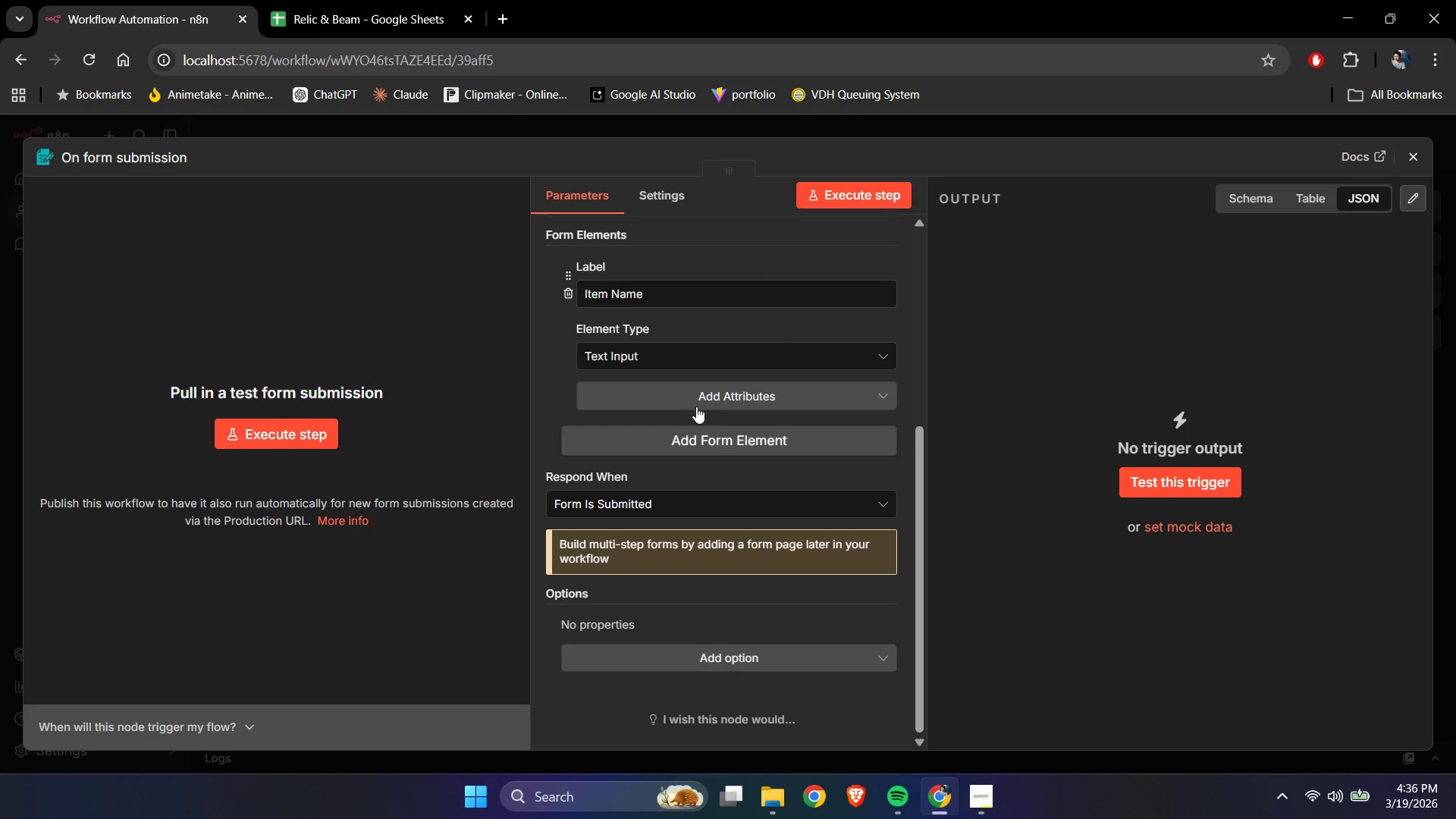 
left_click([315, 0])
 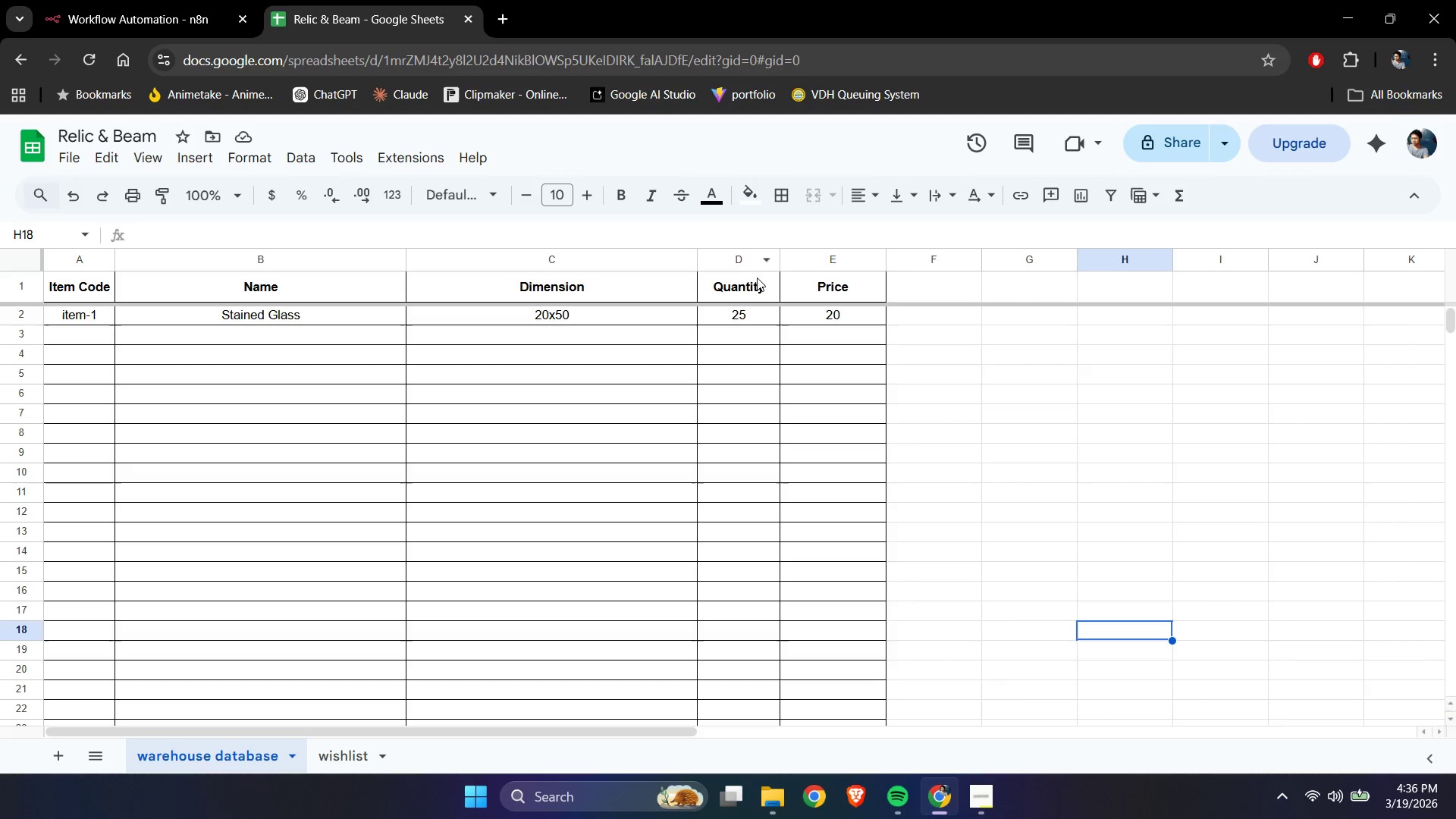 
left_click([733, 255])
 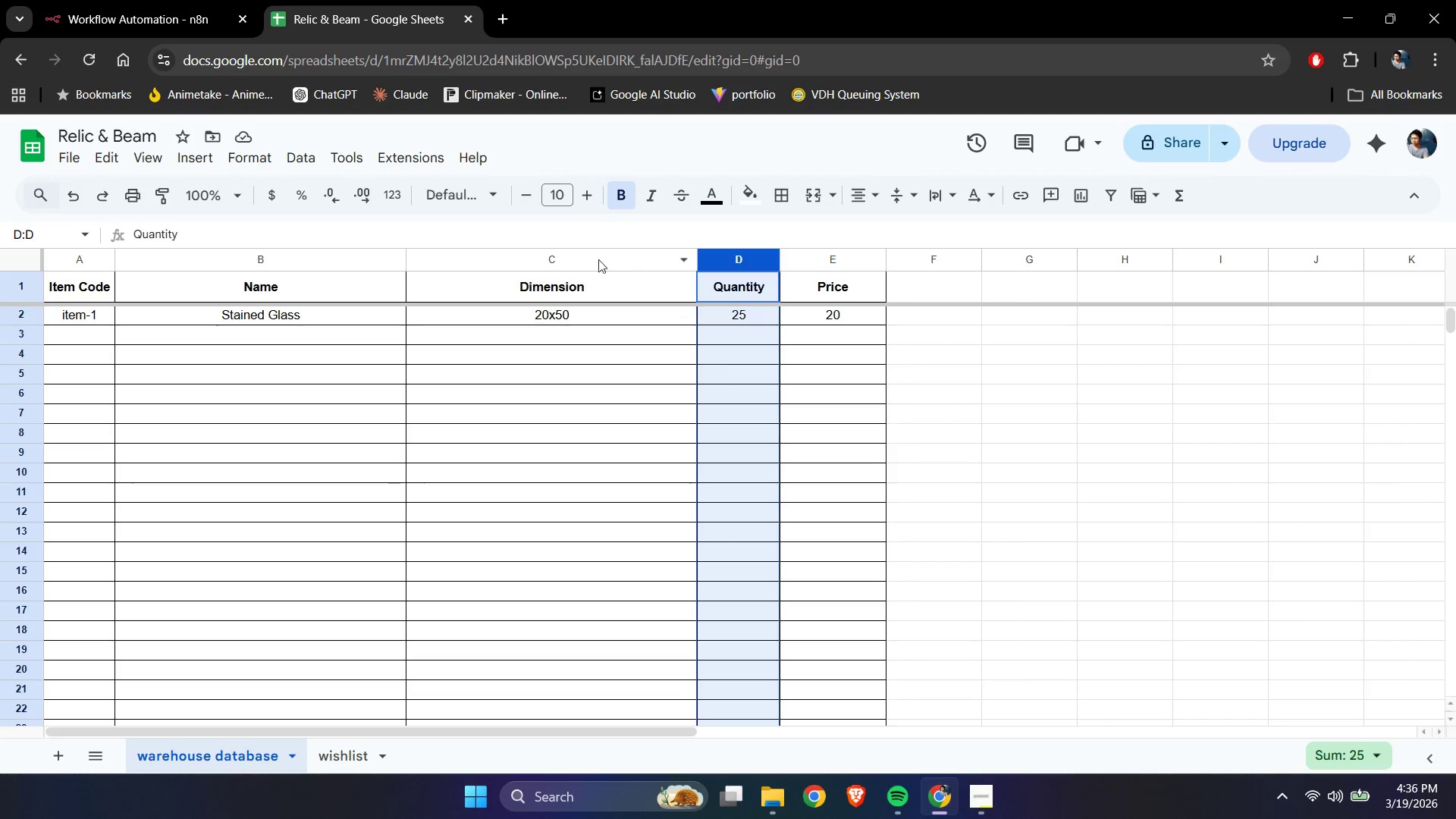 
wait(5.06)
 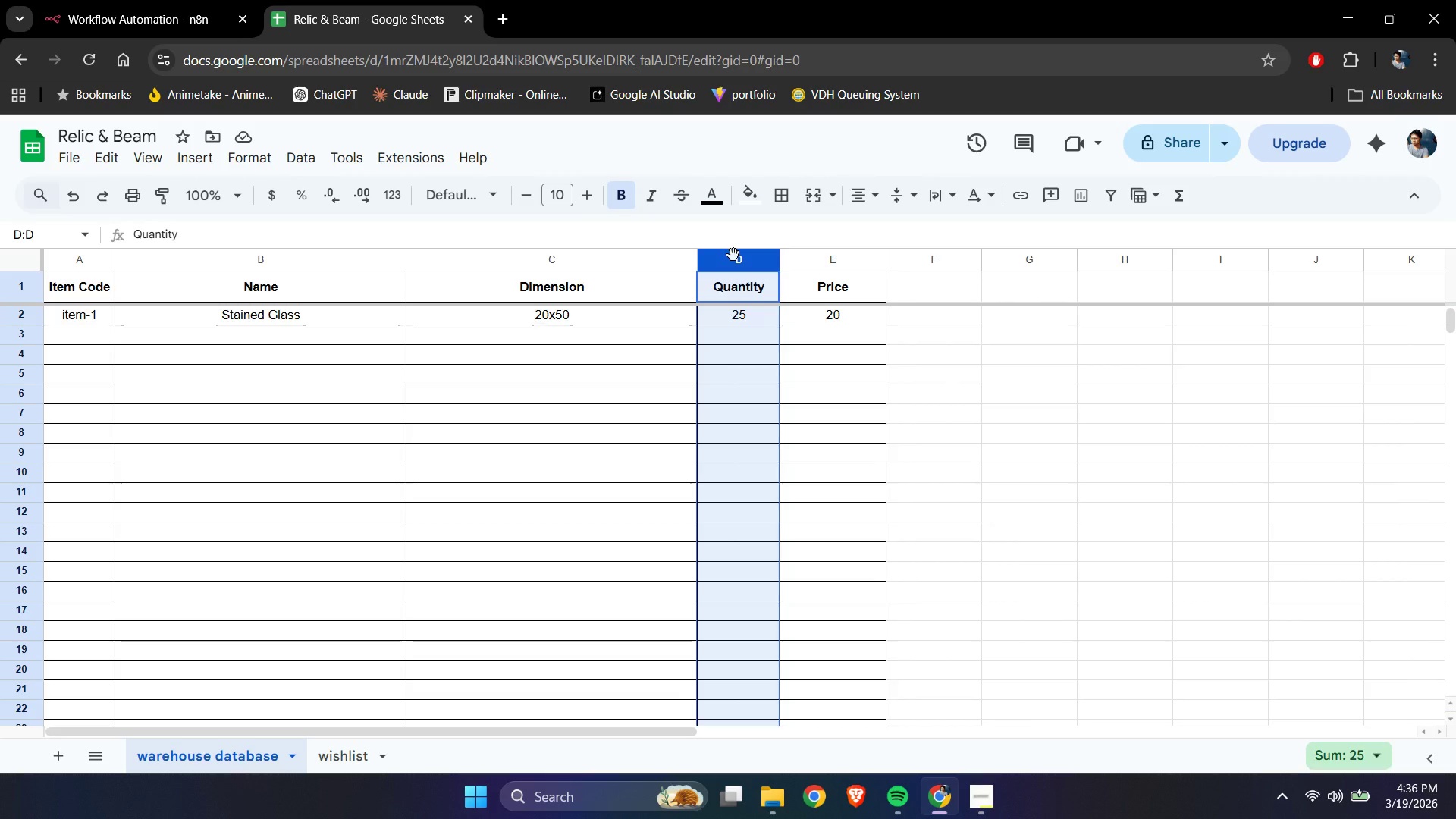 
double_click([984, 804])